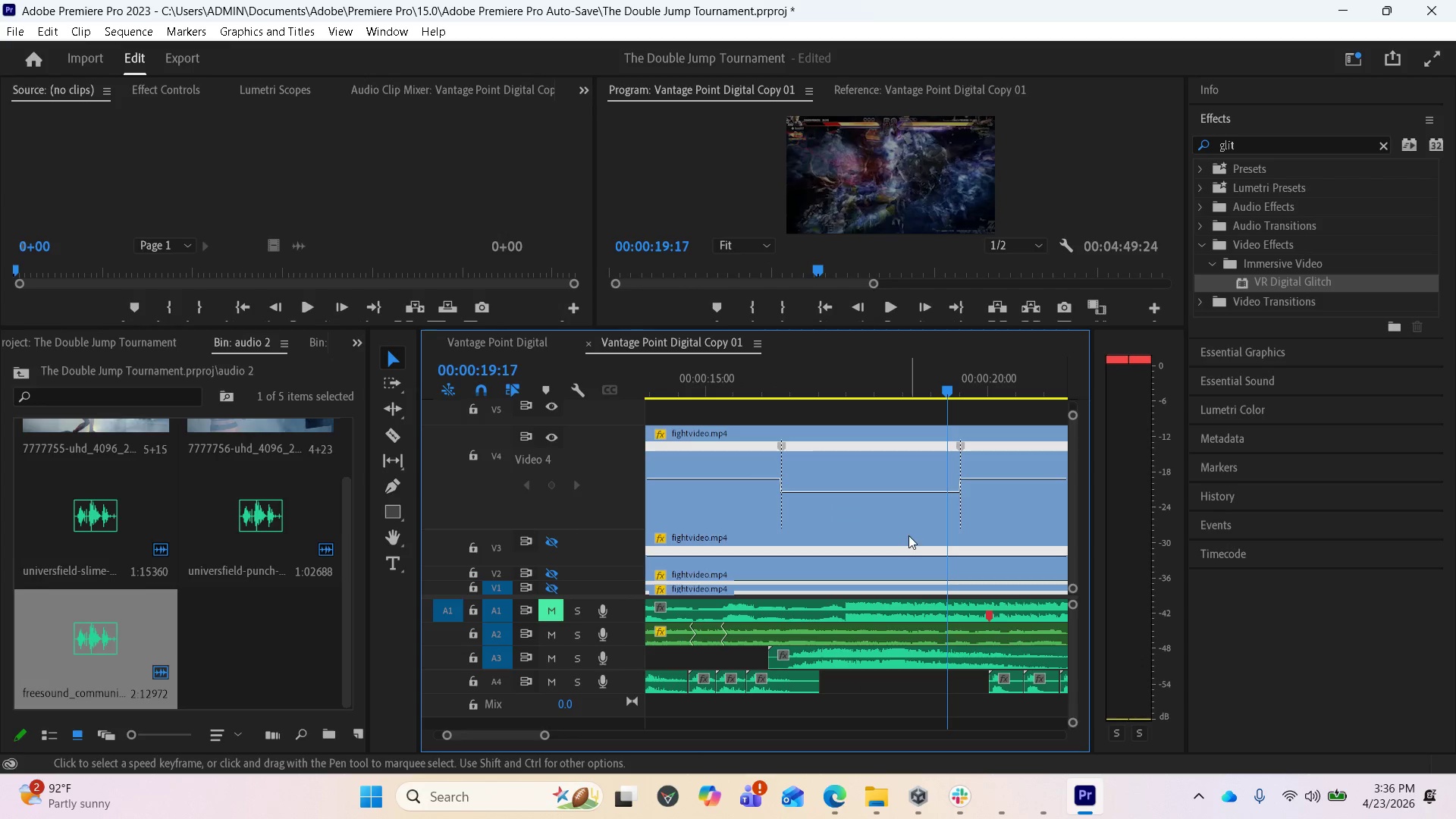 
key(Space)
 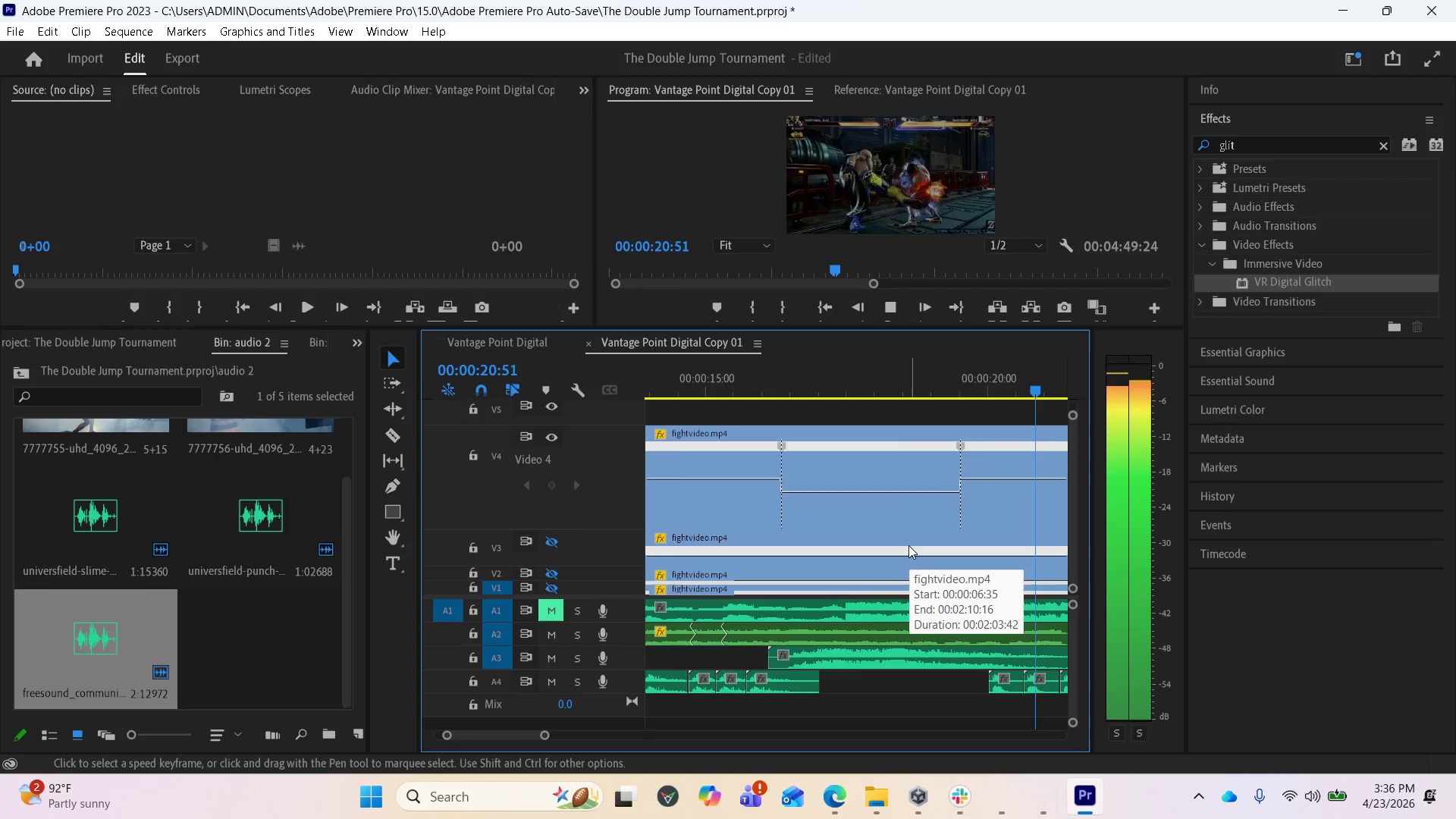 
key(Space)
 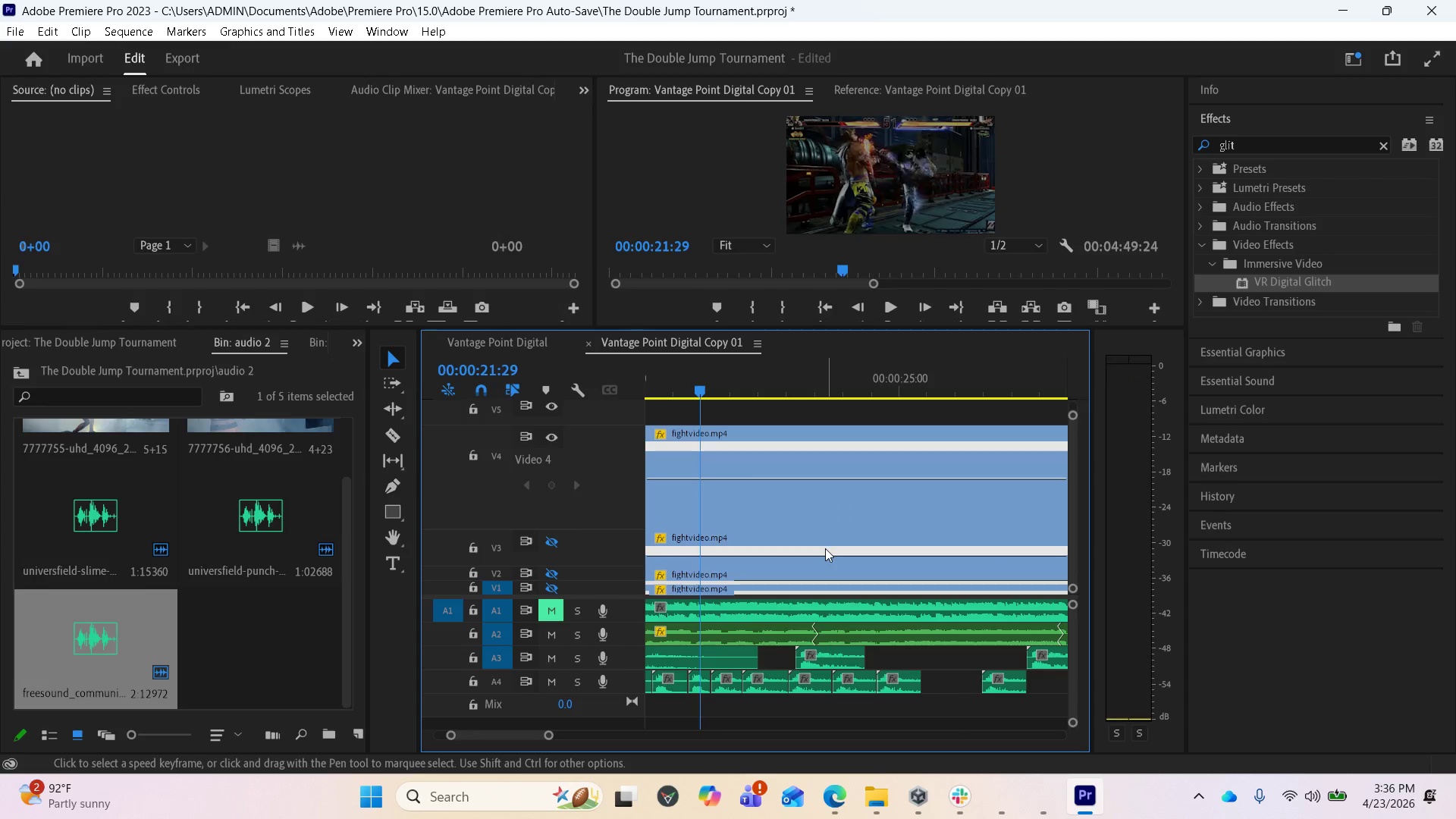 
scroll: coordinate [830, 532], scroll_direction: up, amount: 12.0
 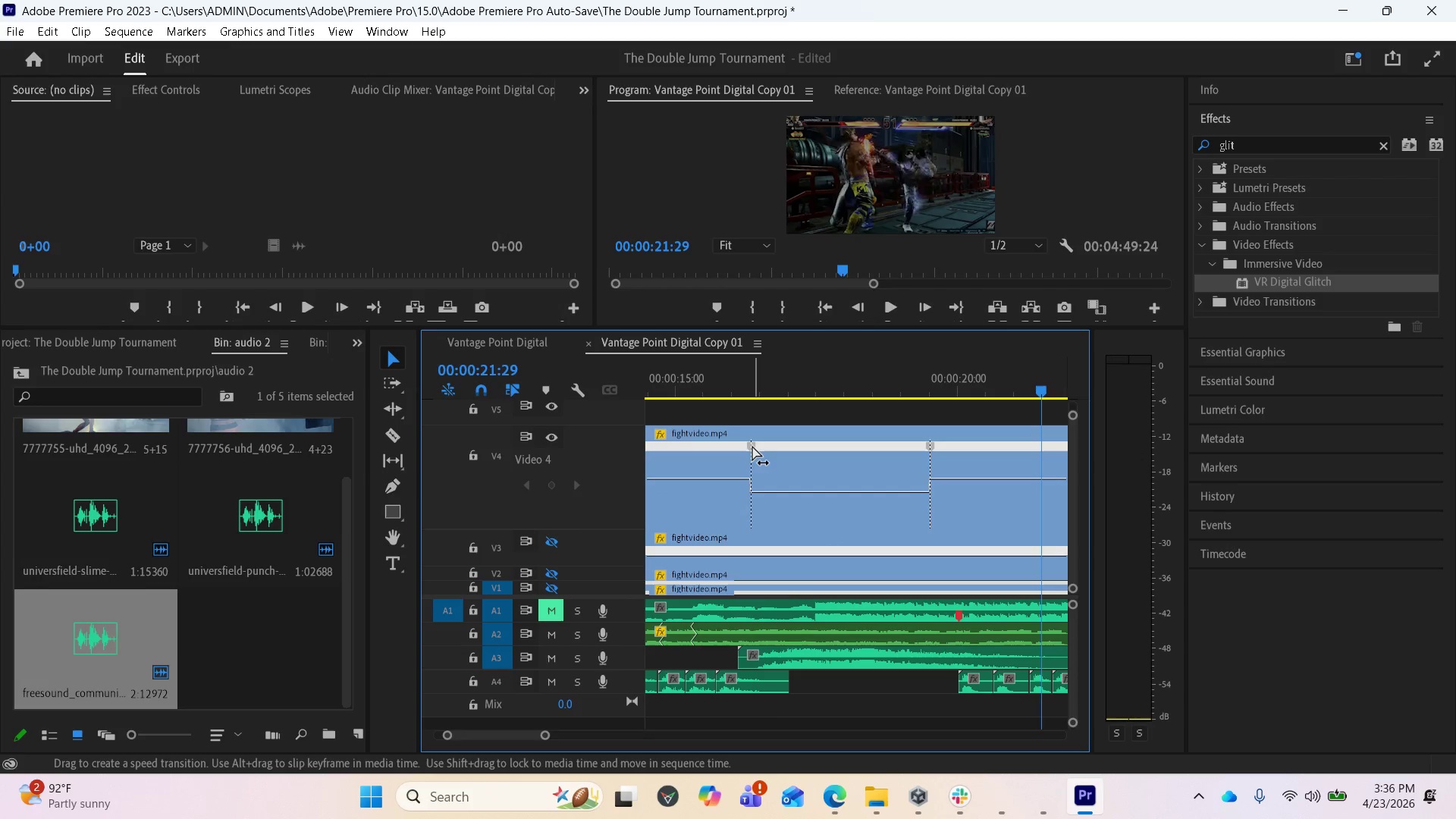 
left_click_drag(start_coordinate=[752, 446], to_coordinate=[784, 447])
 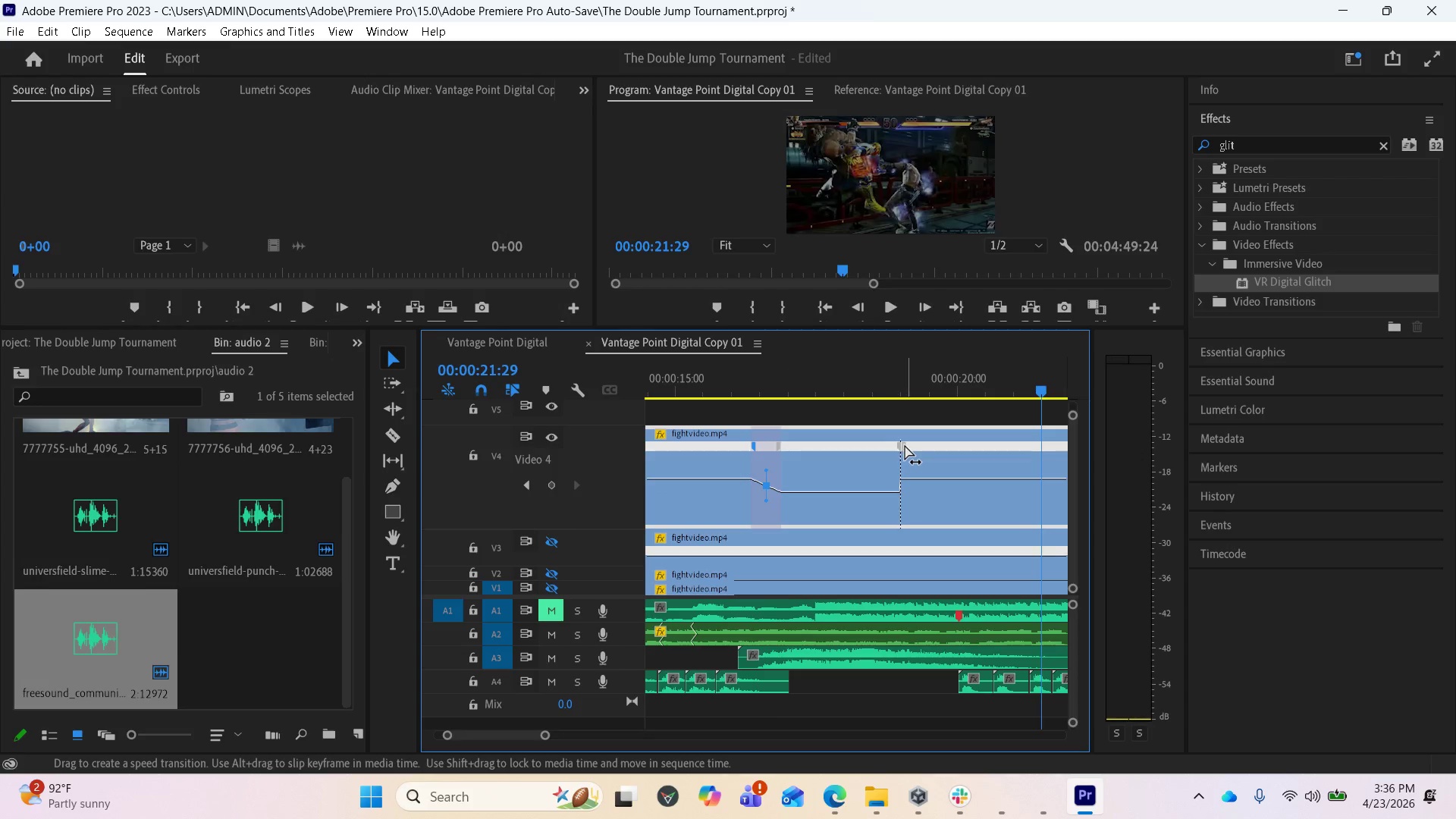 
left_click_drag(start_coordinate=[905, 445], to_coordinate=[940, 449])
 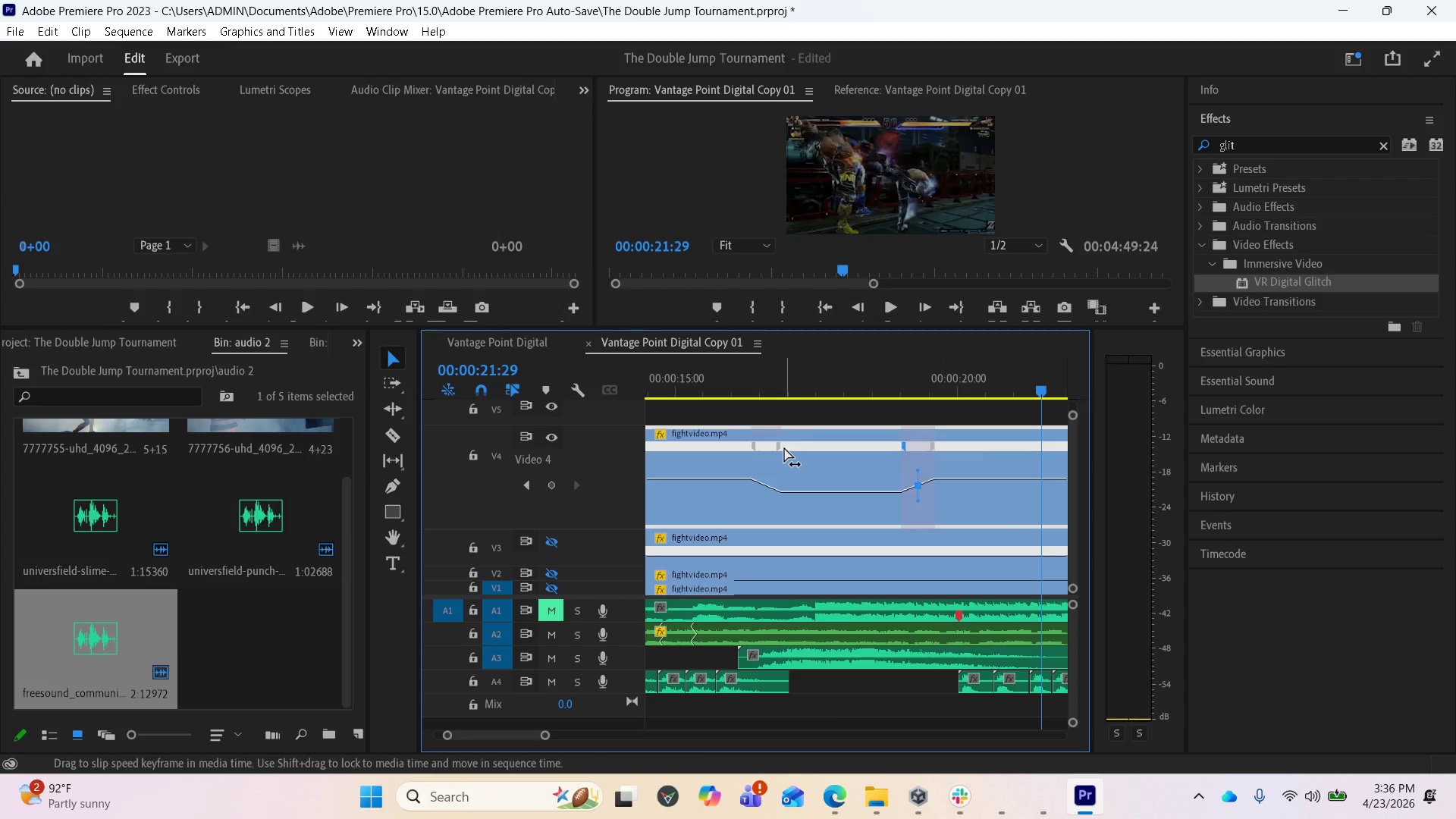 
left_click_drag(start_coordinate=[779, 444], to_coordinate=[729, 453])
 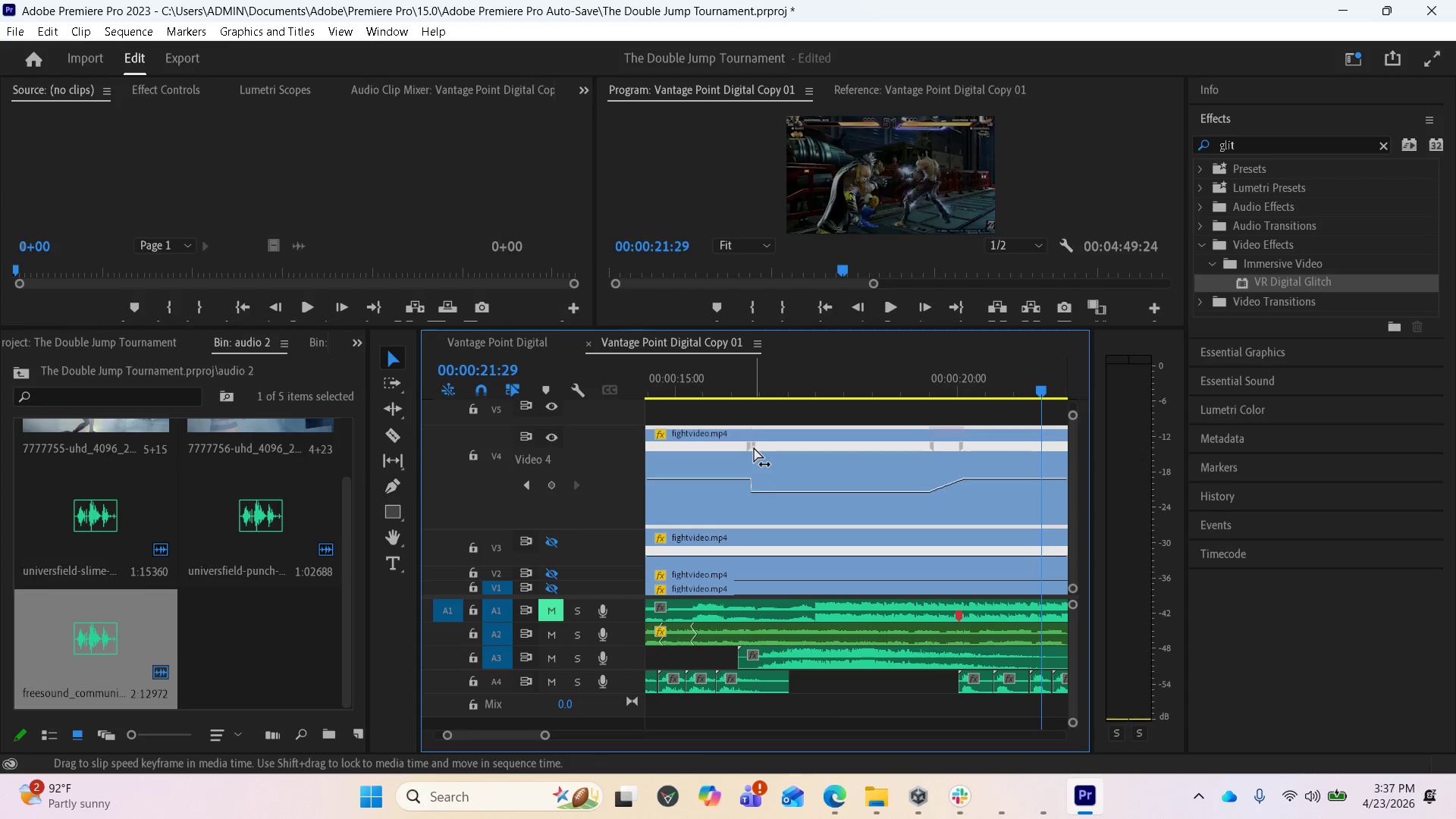 
left_click_drag(start_coordinate=[752, 449], to_coordinate=[777, 454])
 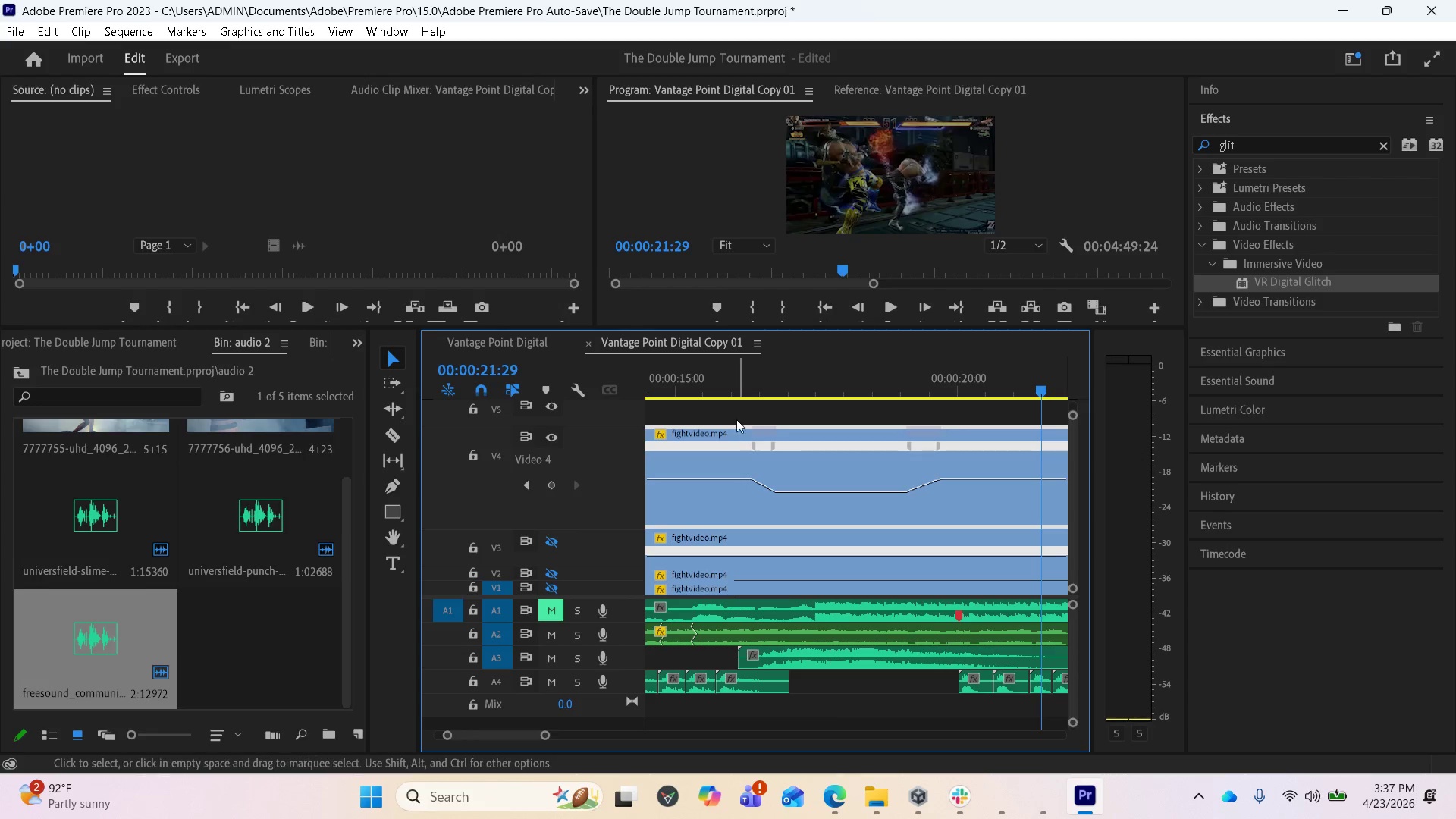 
left_click([733, 392])
 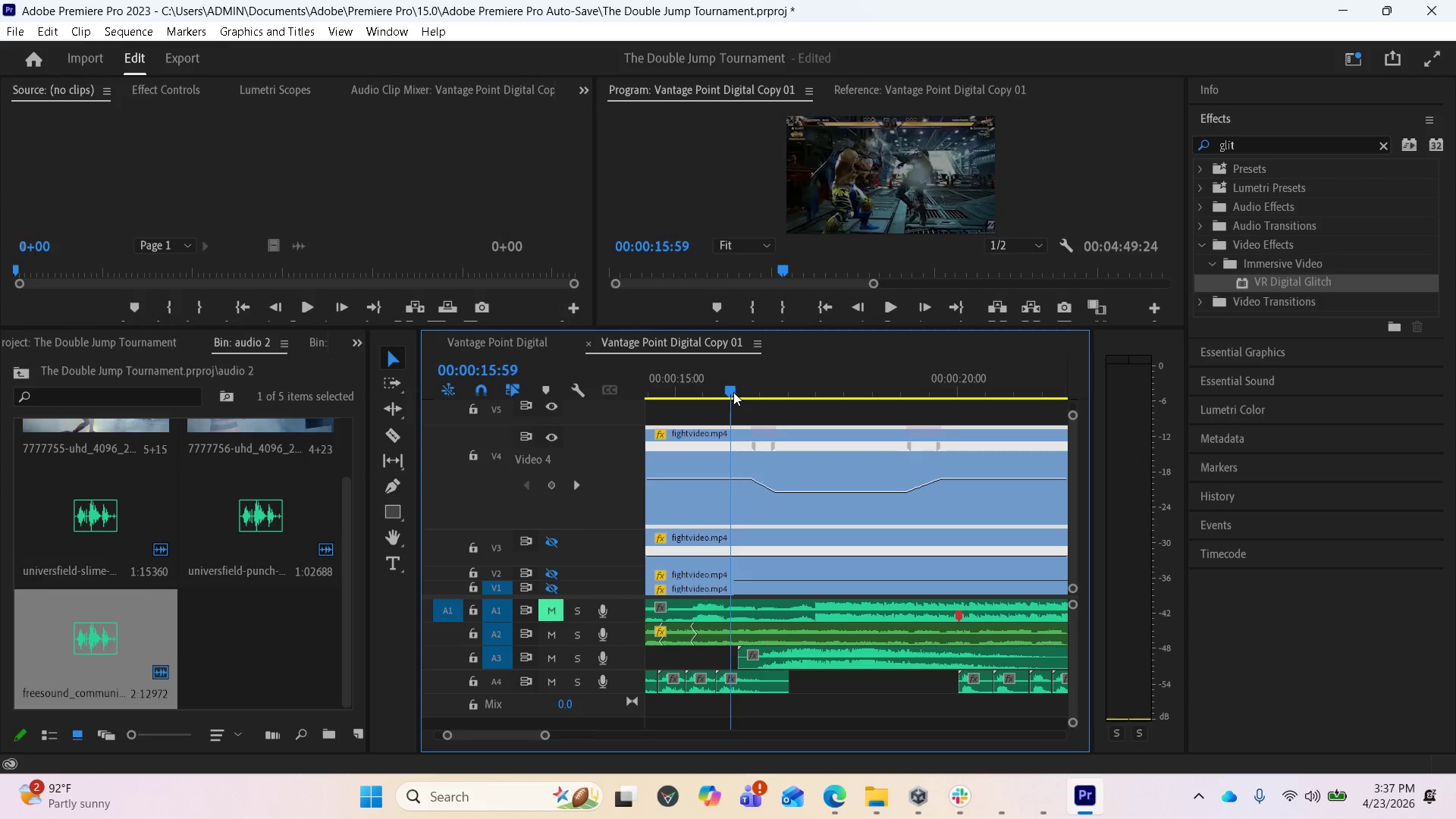 
left_click_drag(start_coordinate=[733, 392], to_coordinate=[767, 393])
 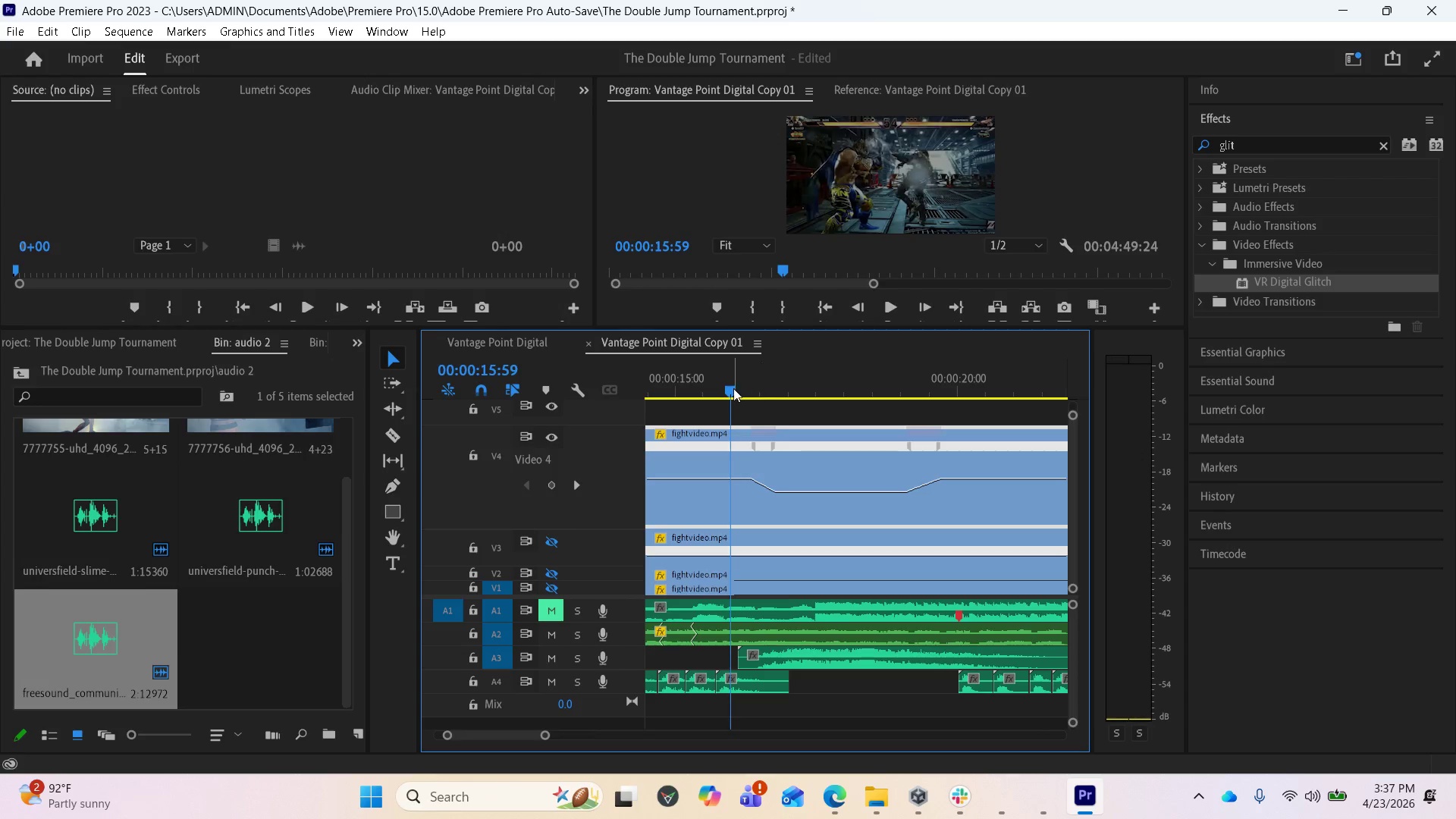 
left_click_drag(start_coordinate=[733, 388], to_coordinate=[949, 402])
 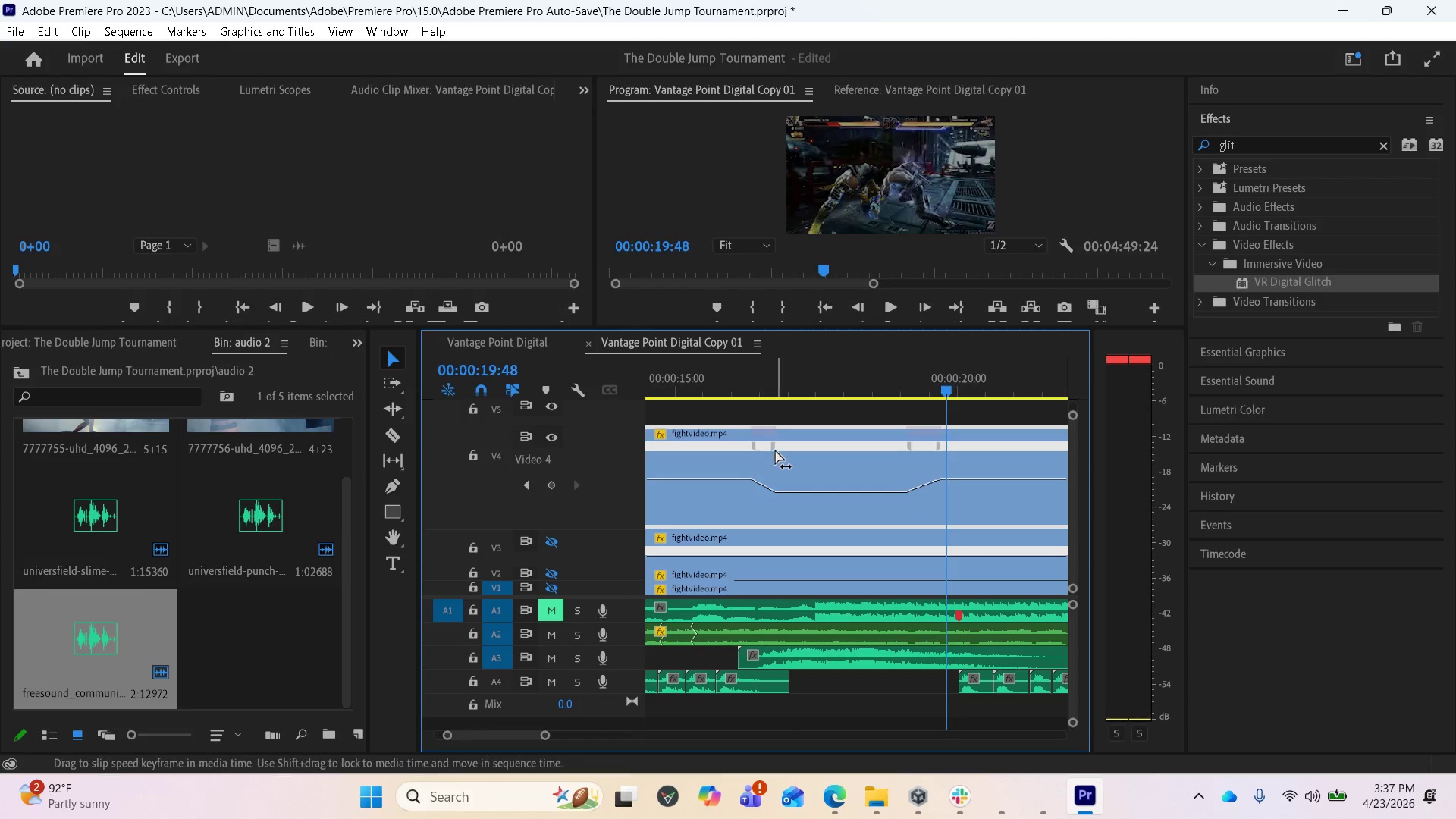 
left_click([774, 447])
 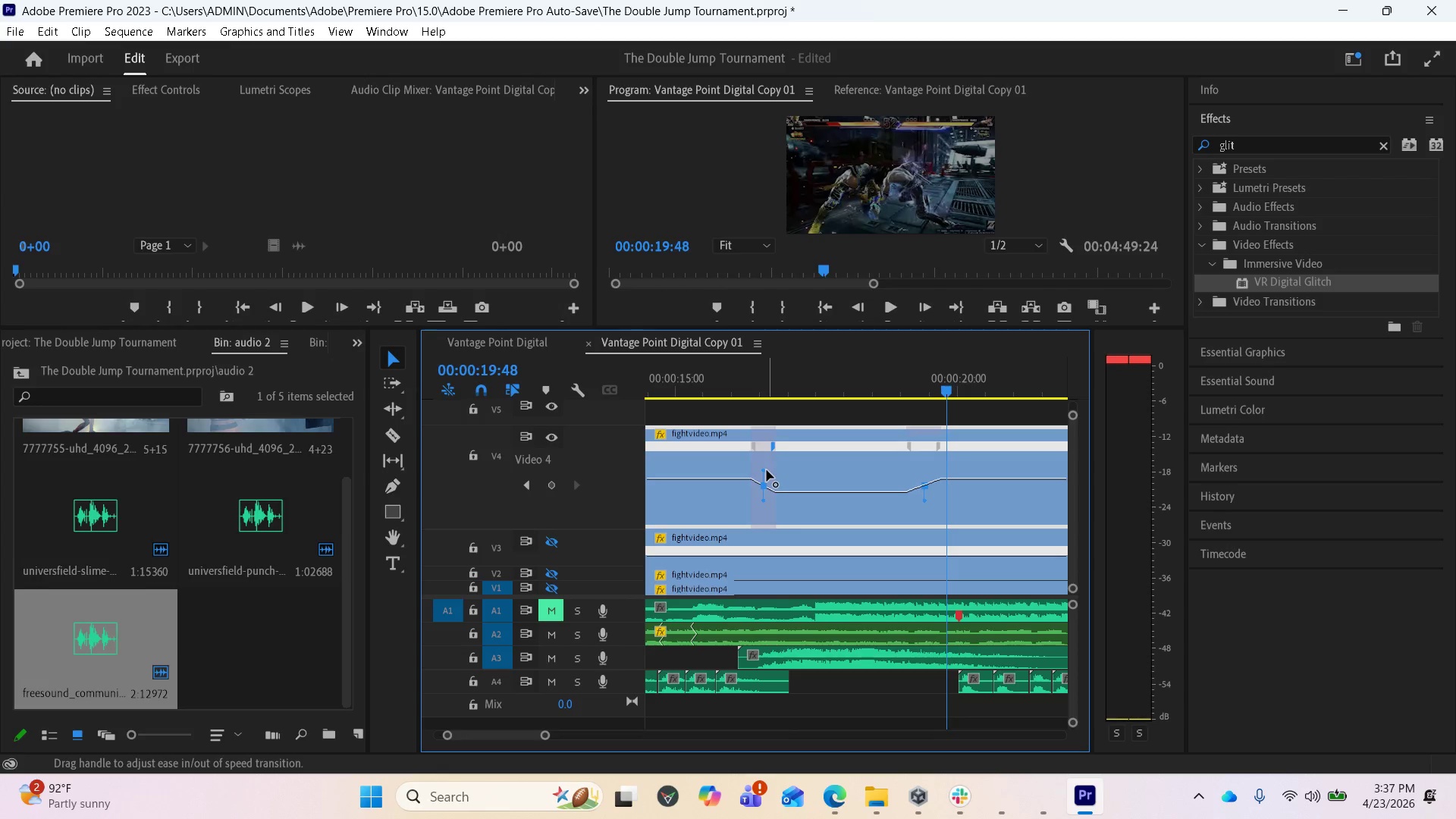 
left_click_drag(start_coordinate=[764, 470], to_coordinate=[851, 585])
 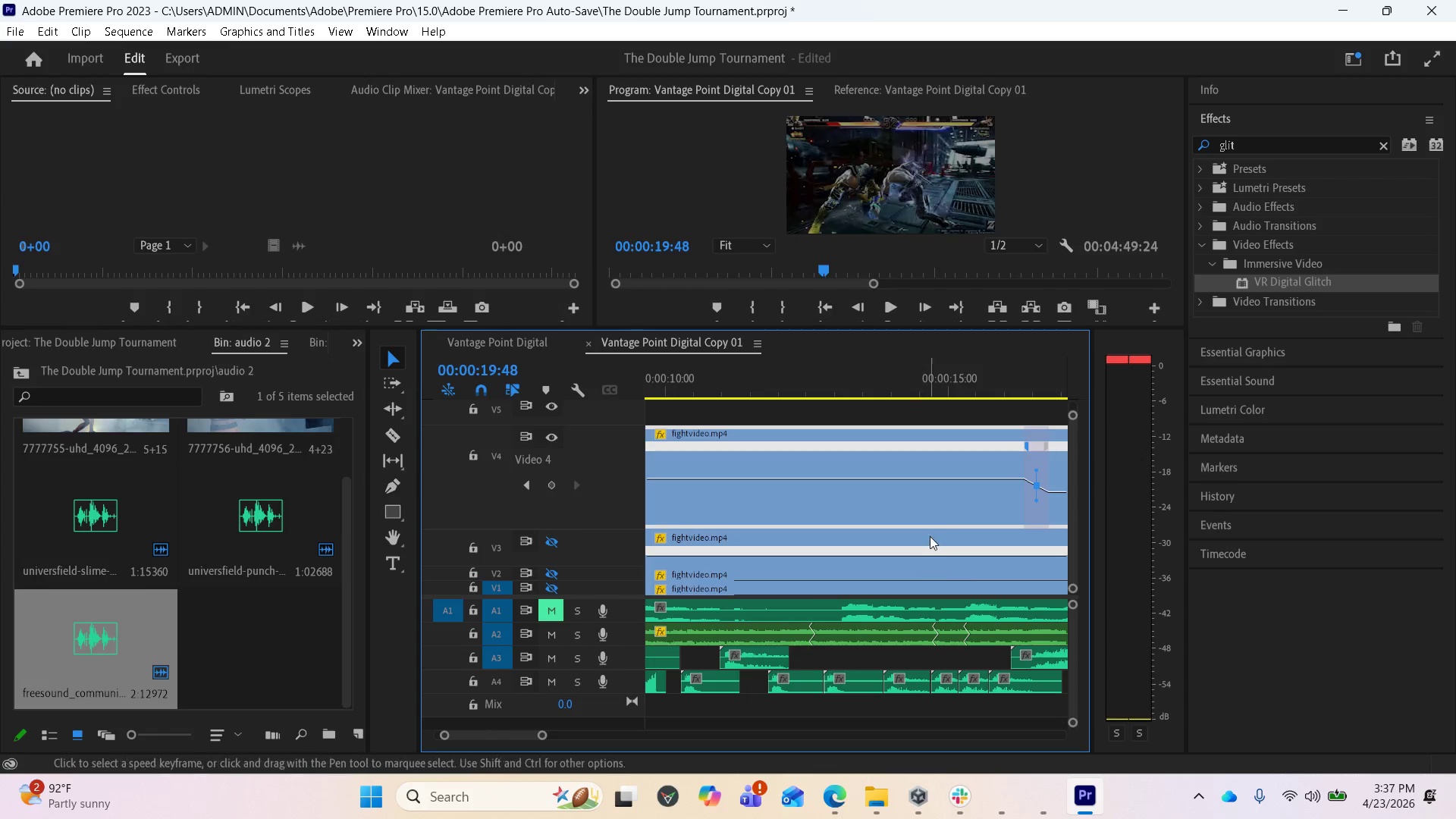 
scroll: coordinate [937, 517], scroll_direction: down, amount: 2.0
 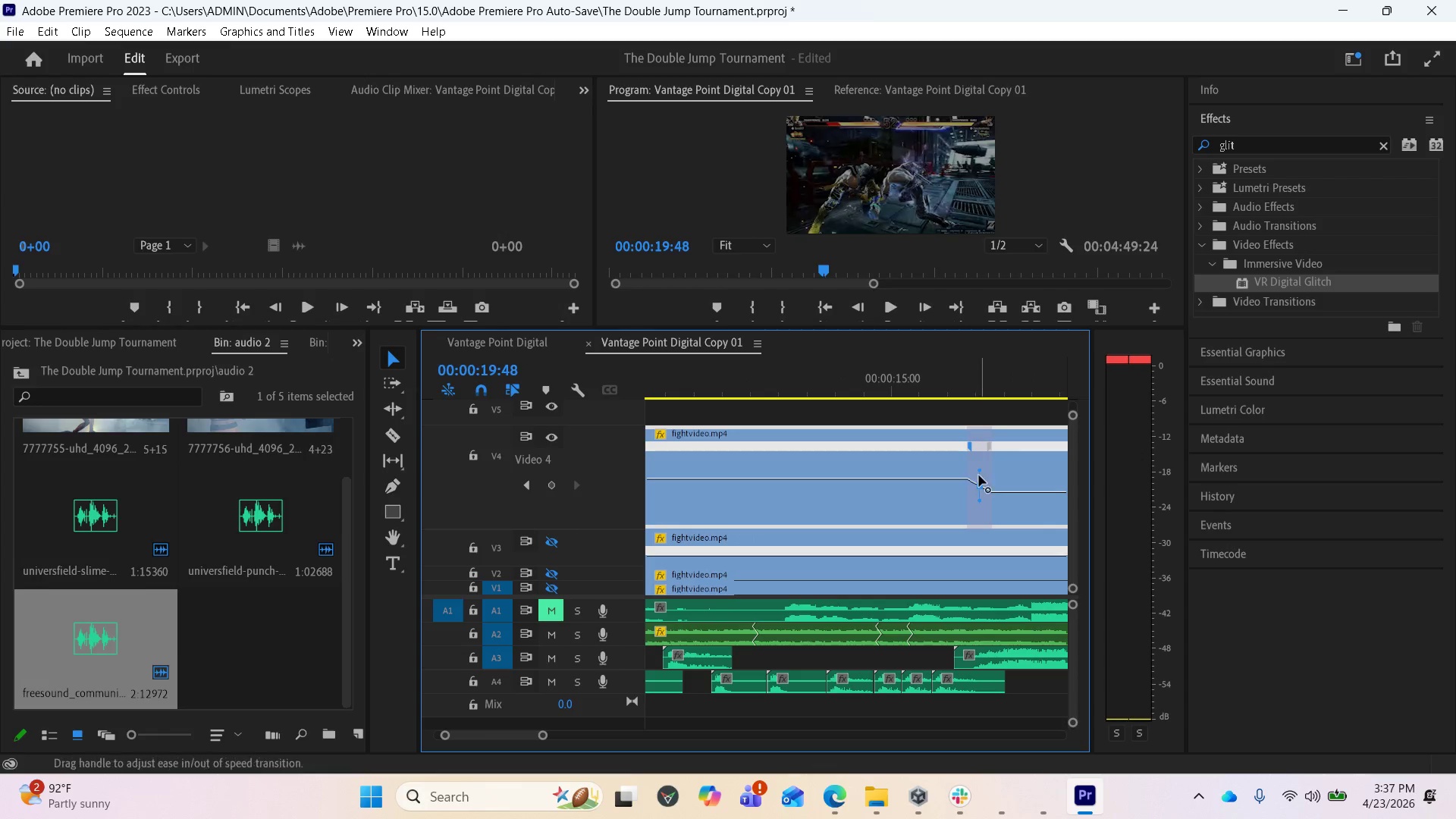 
left_click_drag(start_coordinate=[981, 472], to_coordinate=[855, 584])
 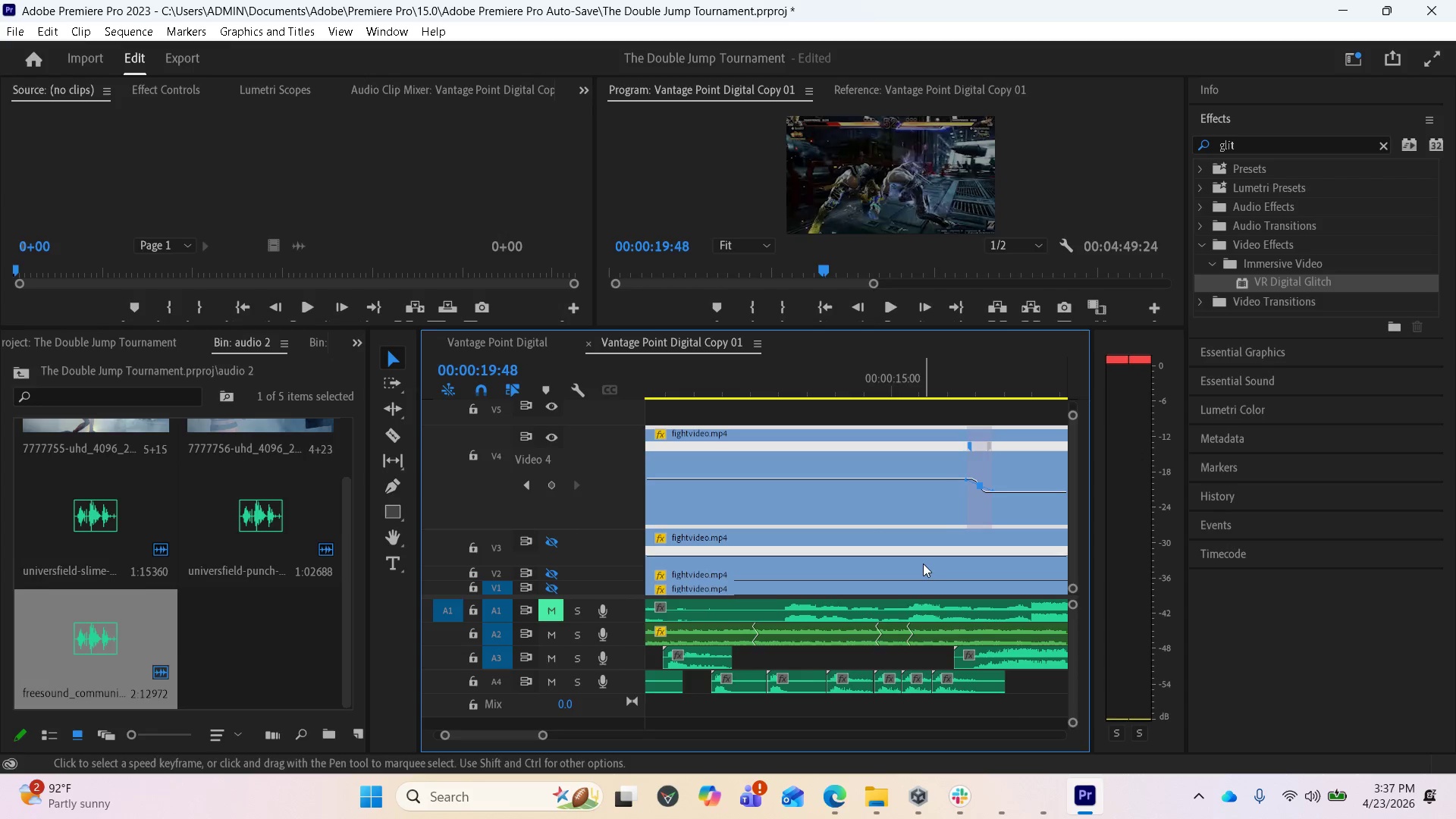 
scroll: coordinate [890, 556], scroll_direction: down, amount: 10.0
 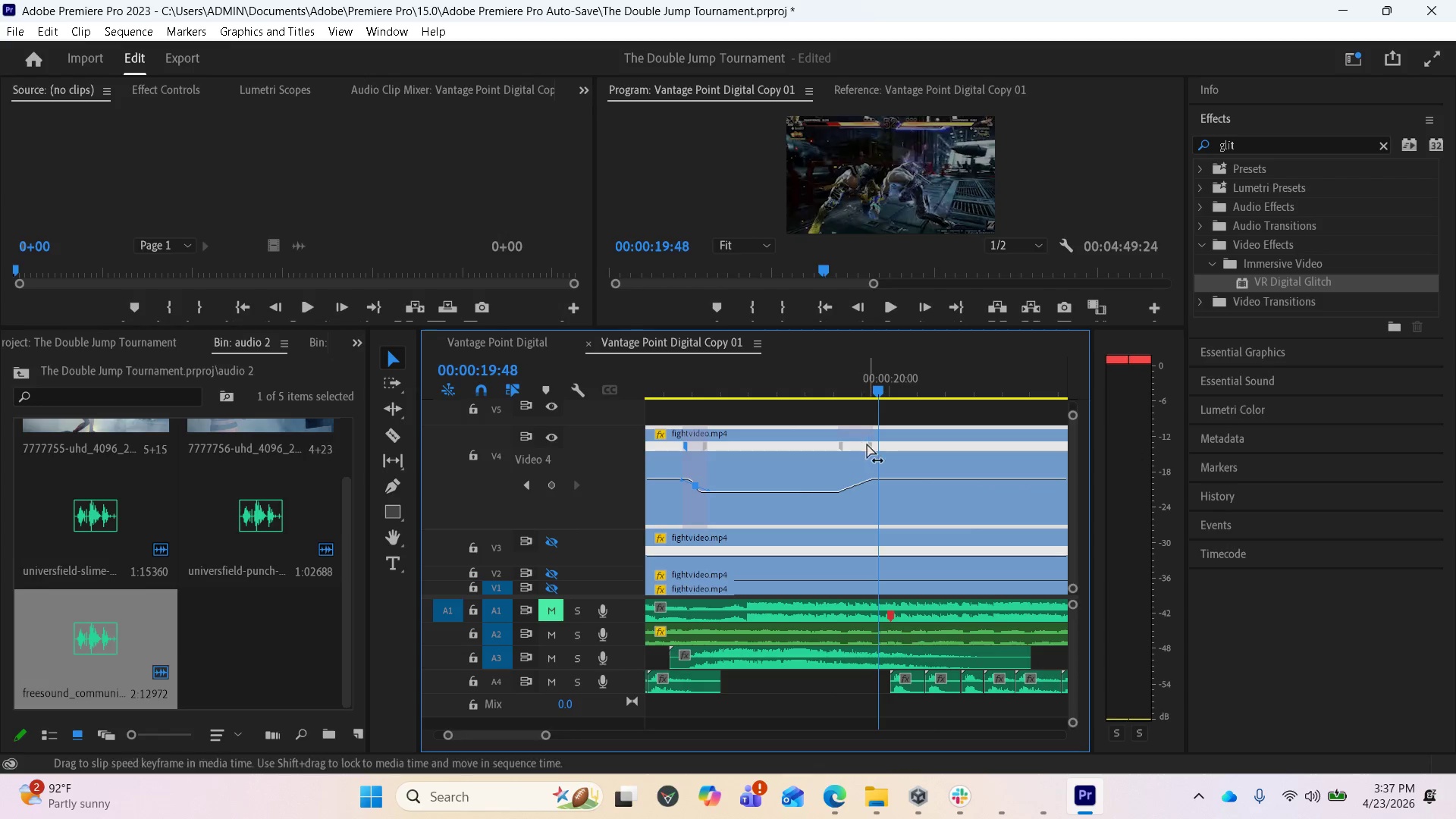 
left_click([870, 444])
 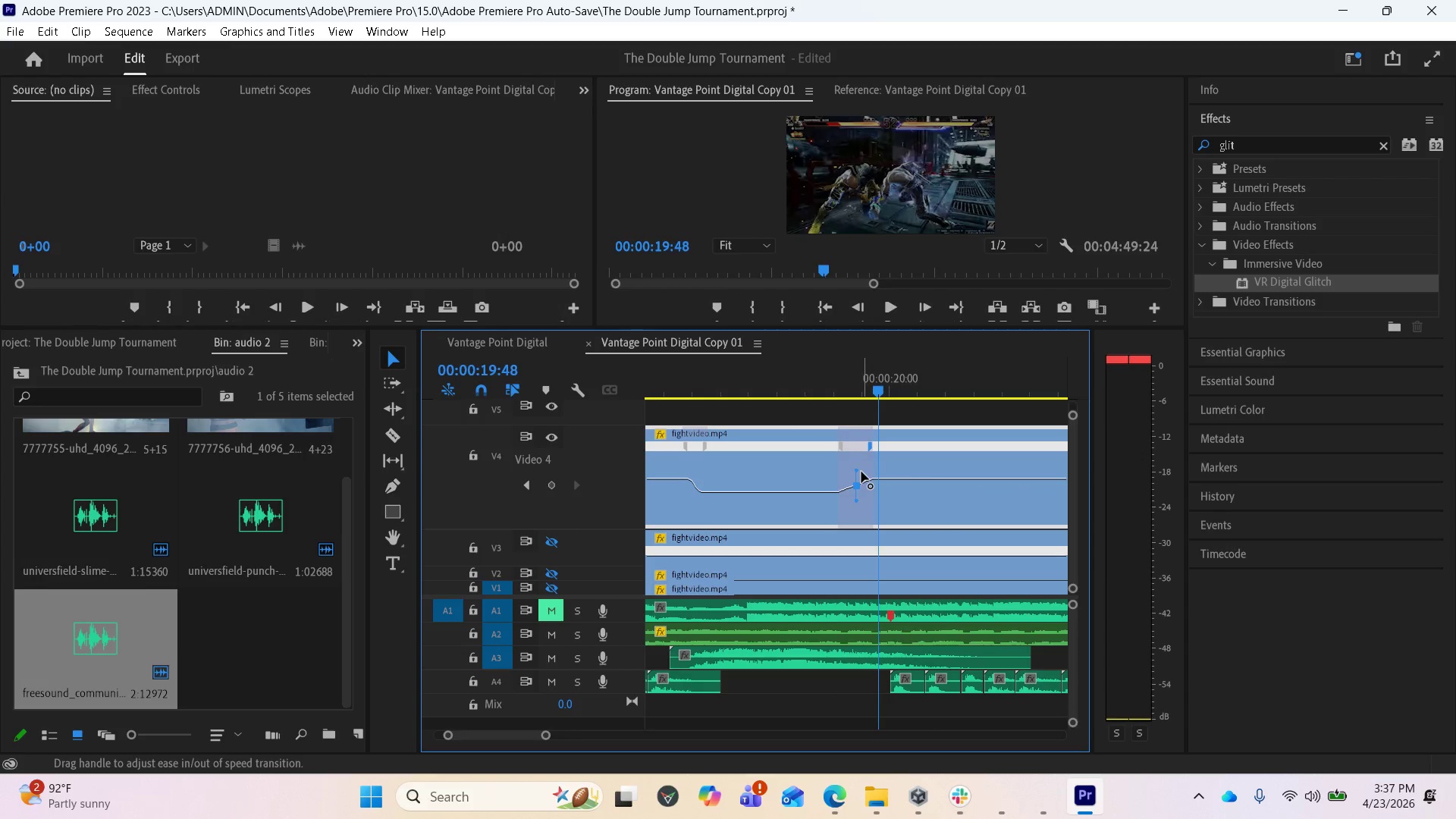 
left_click_drag(start_coordinate=[861, 472], to_coordinate=[993, 466])
 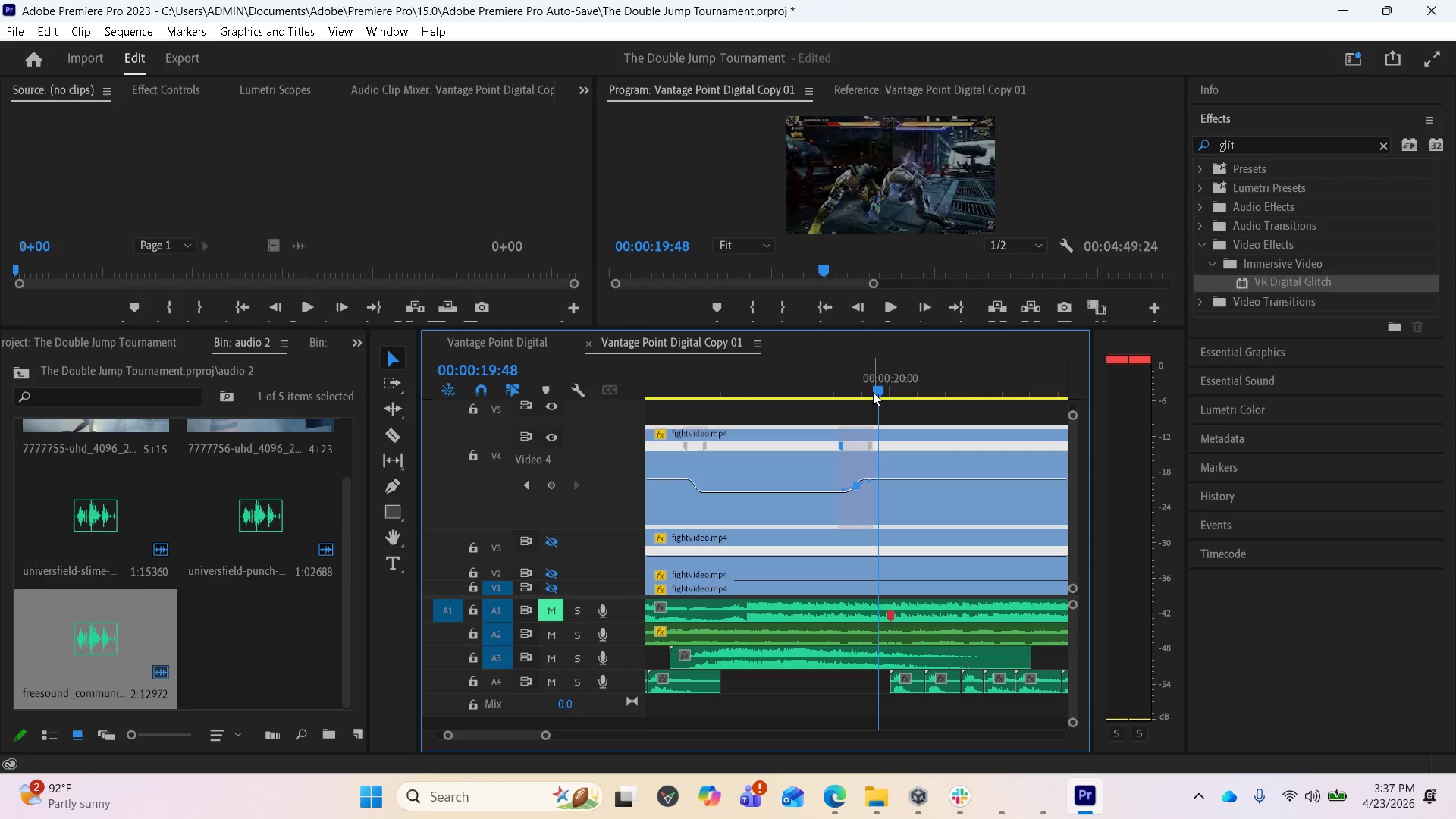 
left_click_drag(start_coordinate=[873, 394], to_coordinate=[610, 388])
 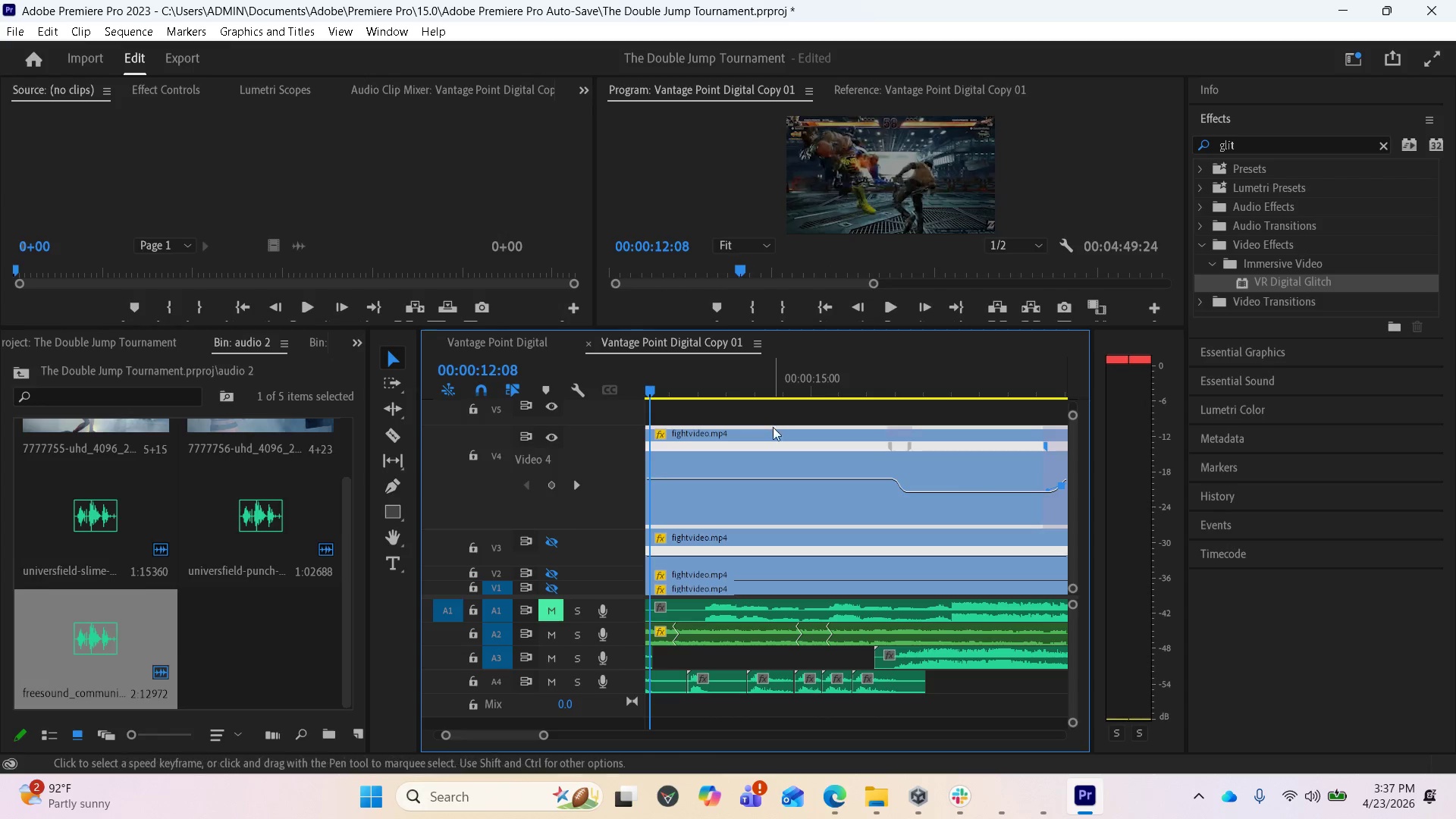 
scroll: coordinate [785, 437], scroll_direction: up, amount: 17.0
 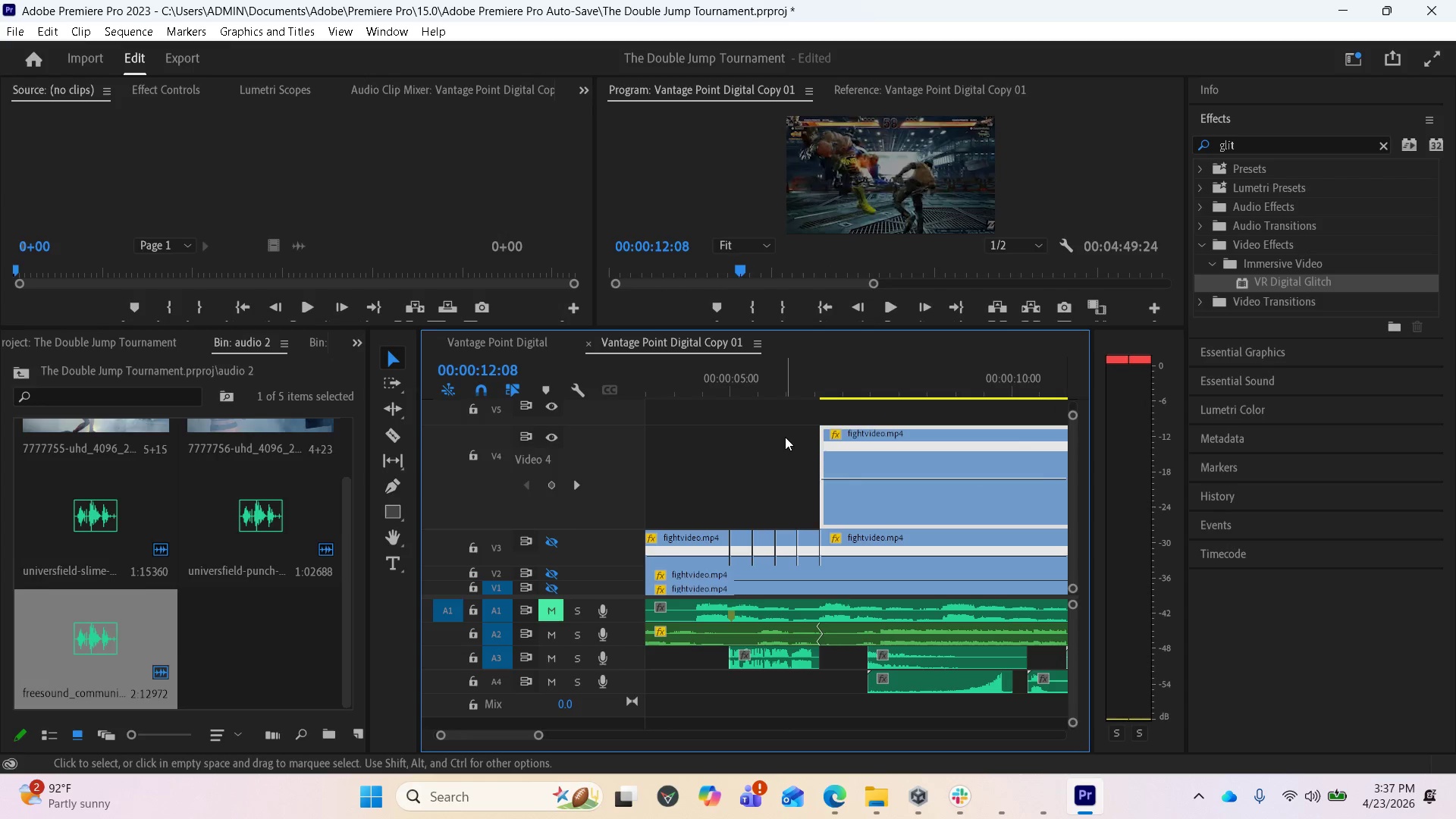 
scroll: coordinate [785, 437], scroll_direction: down, amount: 5.0
 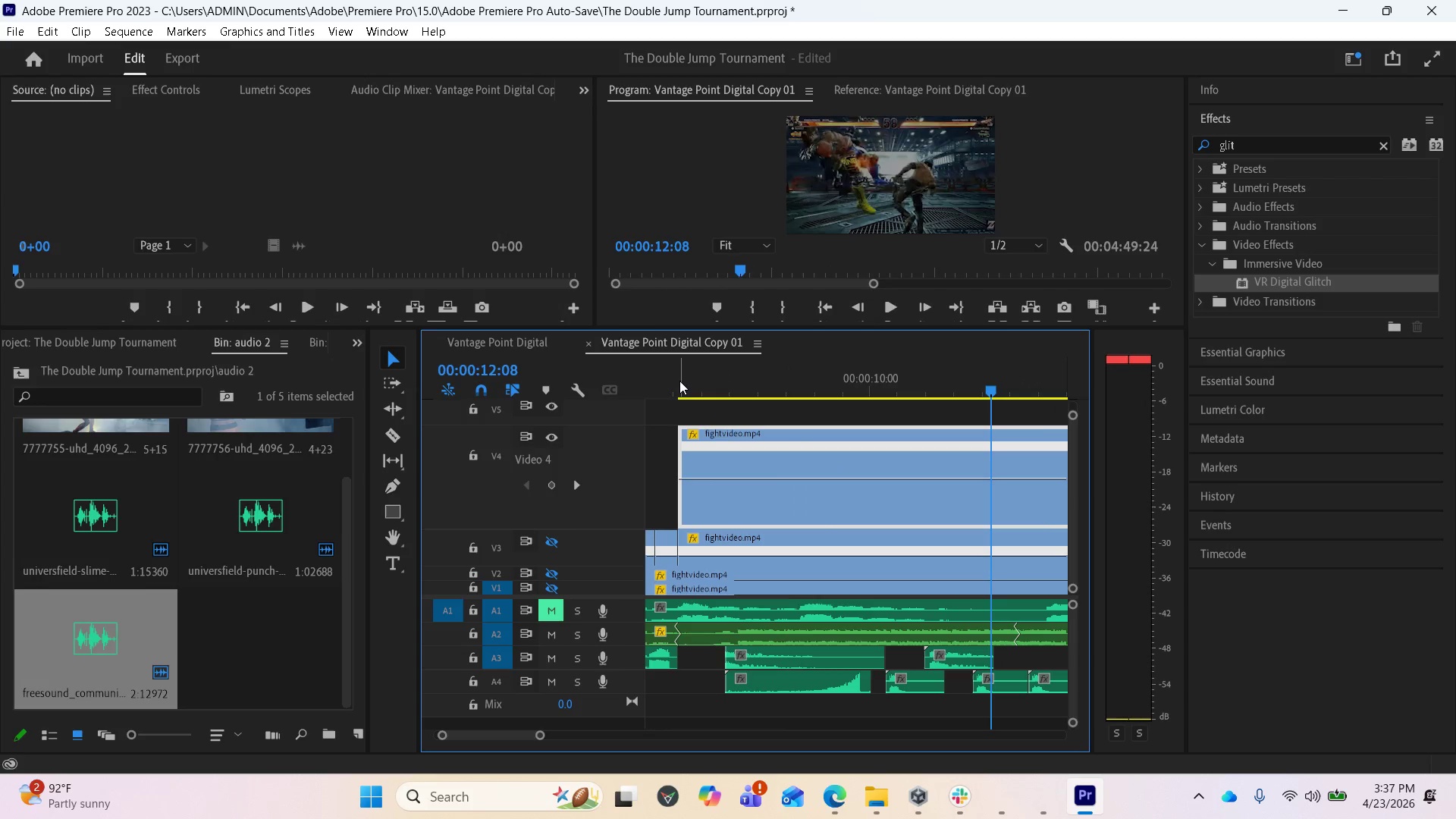 
left_click([681, 386])
 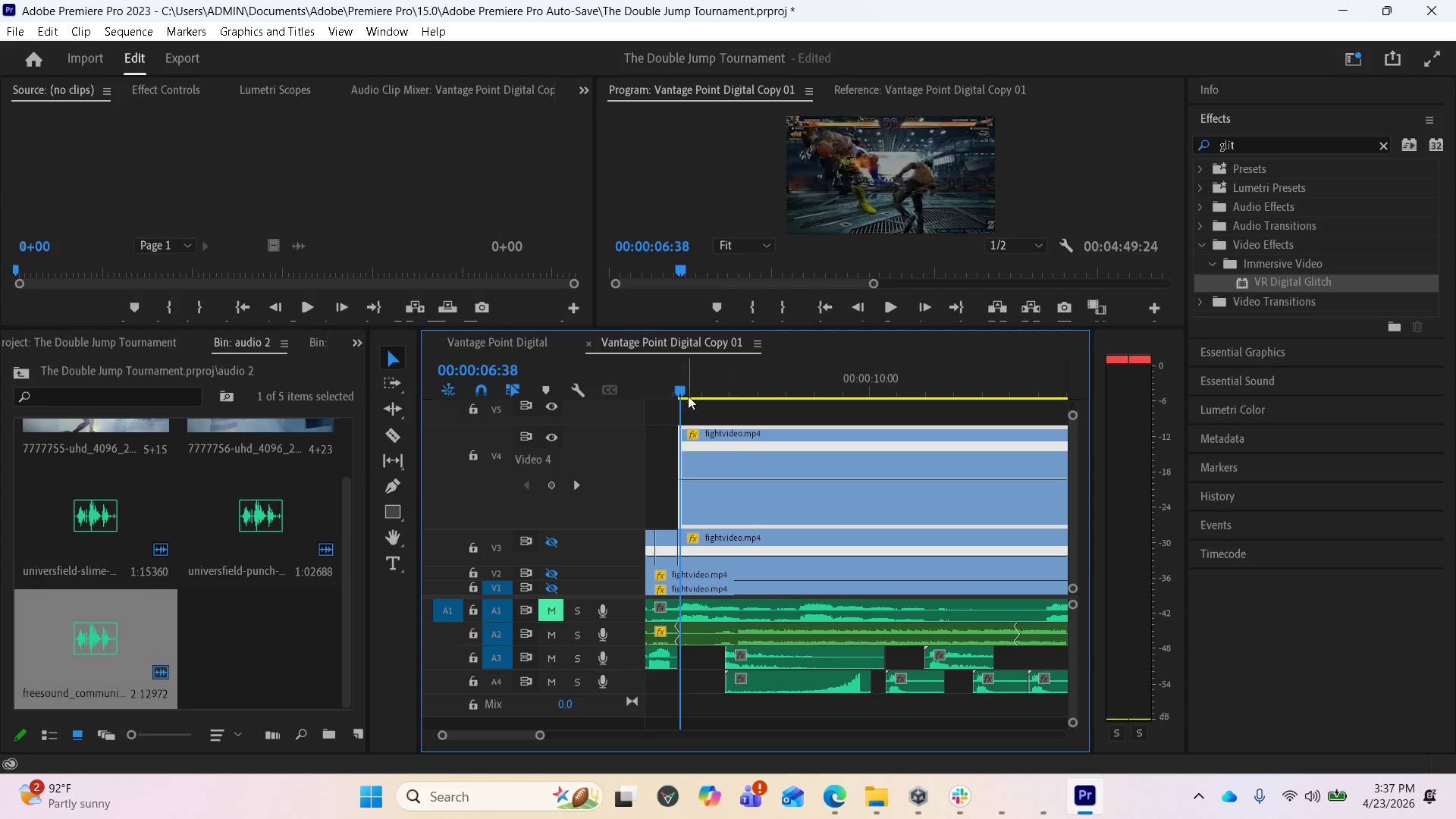 
key(Space)
 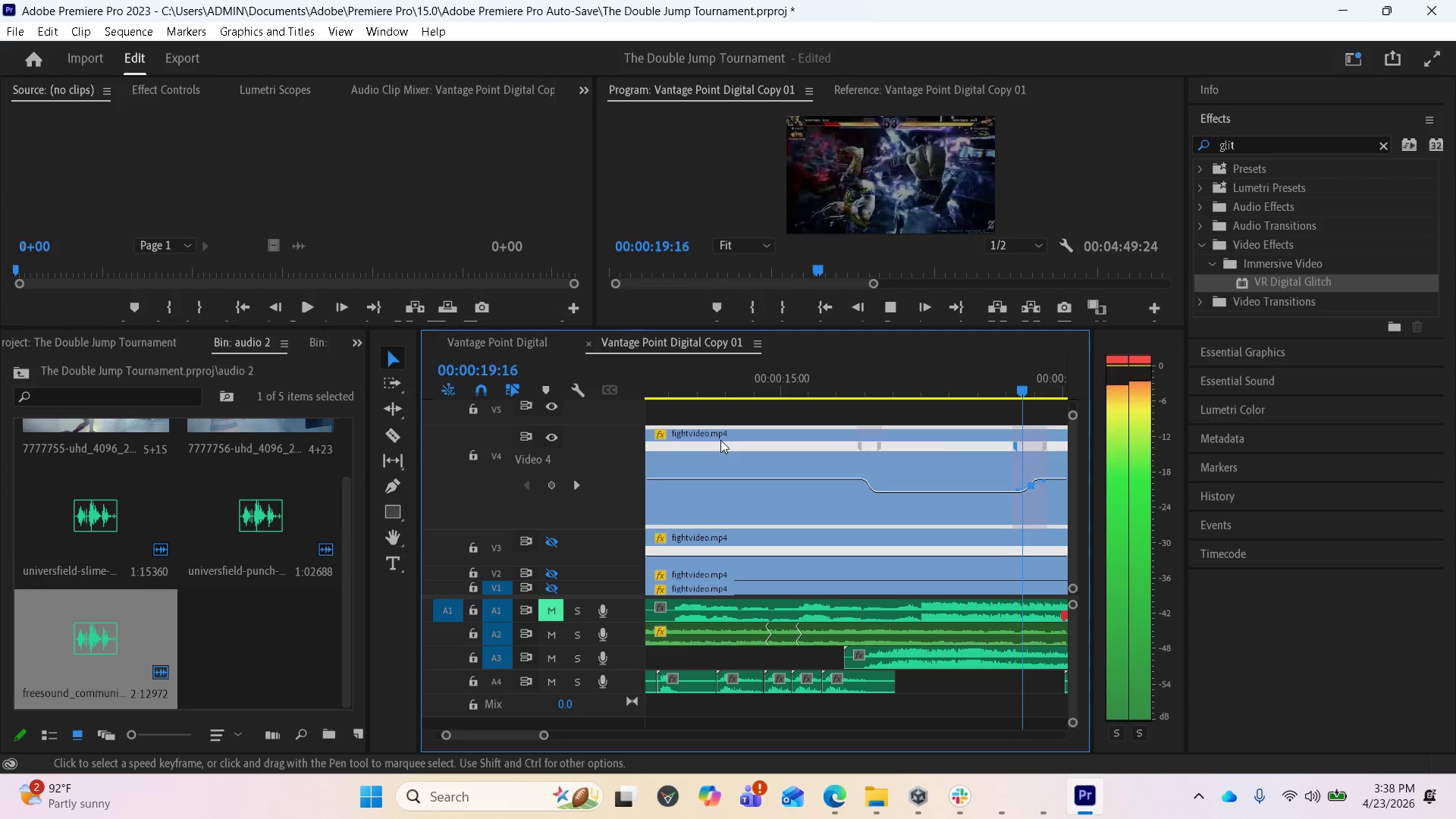 
wait(17.75)
 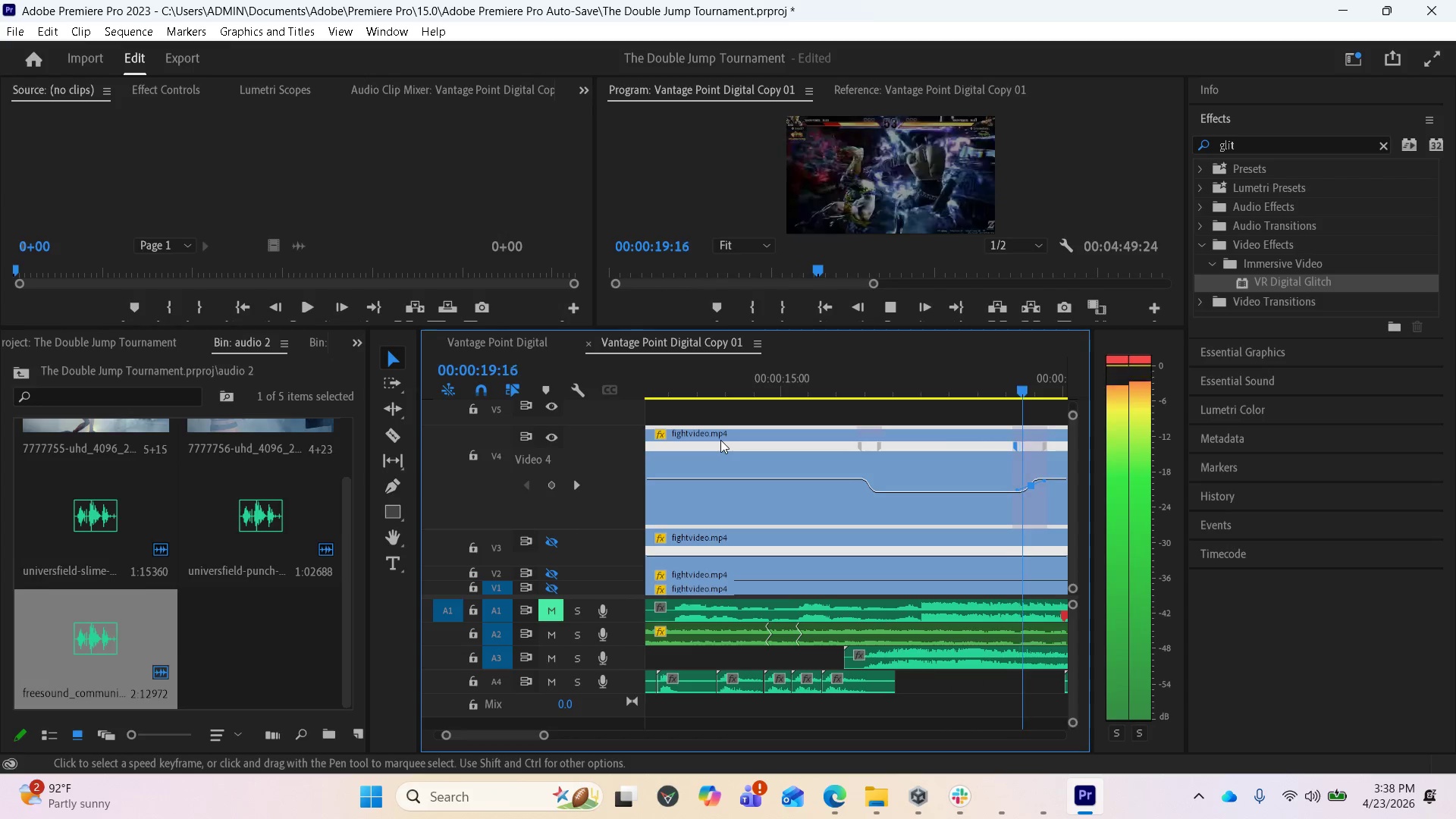 
key(Space)
 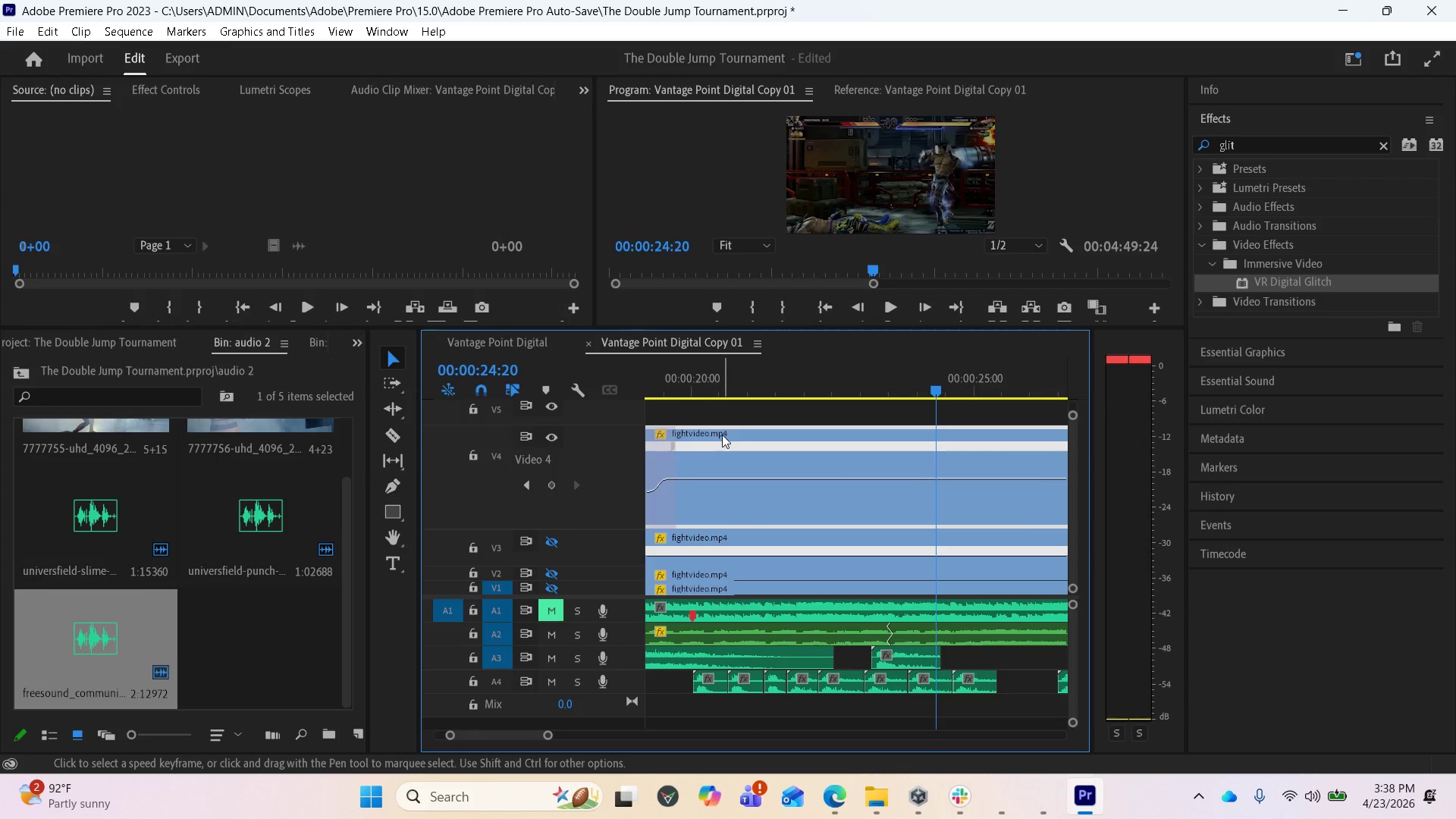 
scroll: coordinate [766, 453], scroll_direction: down, amount: 7.0
 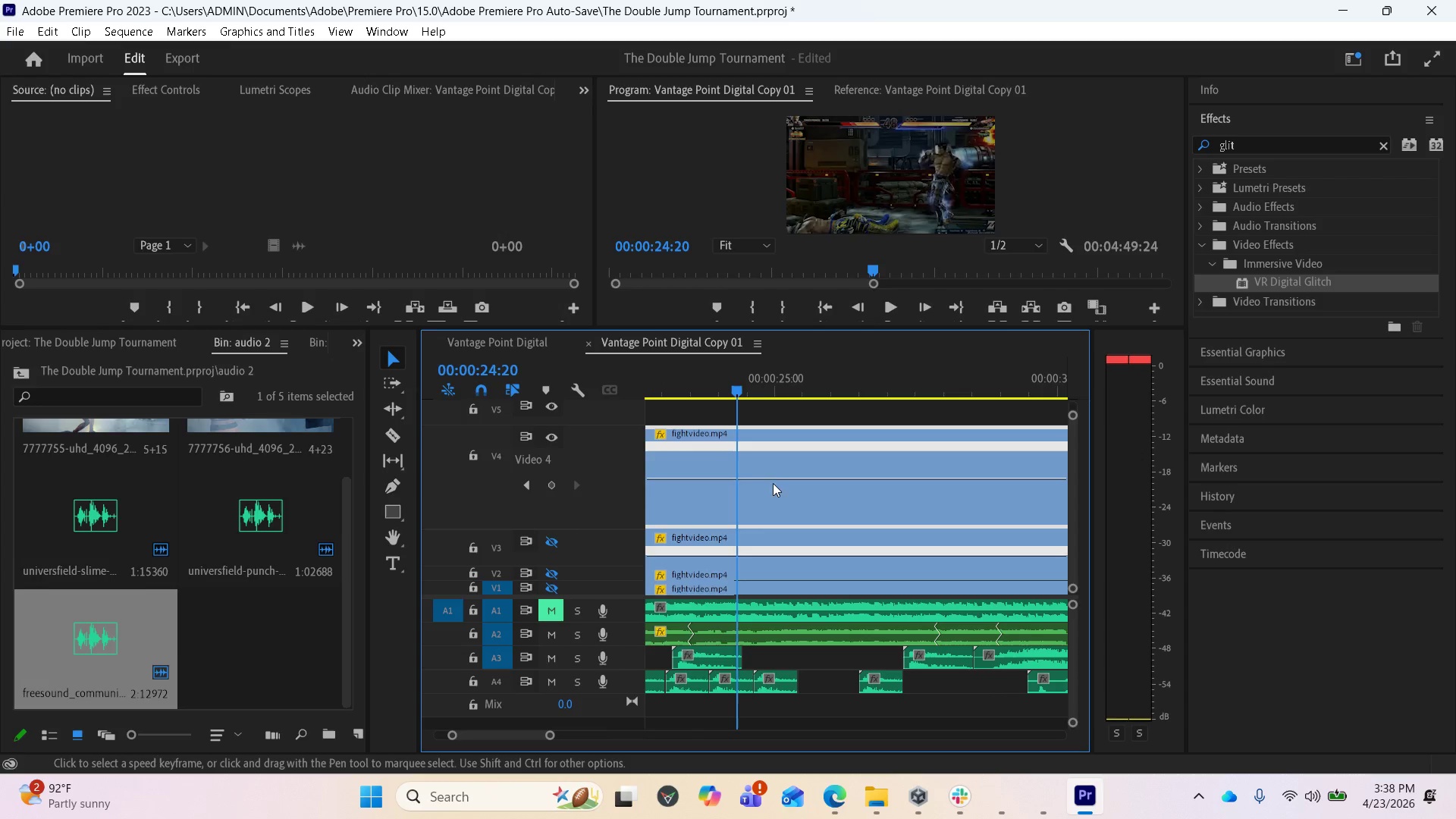 
key(Space)
 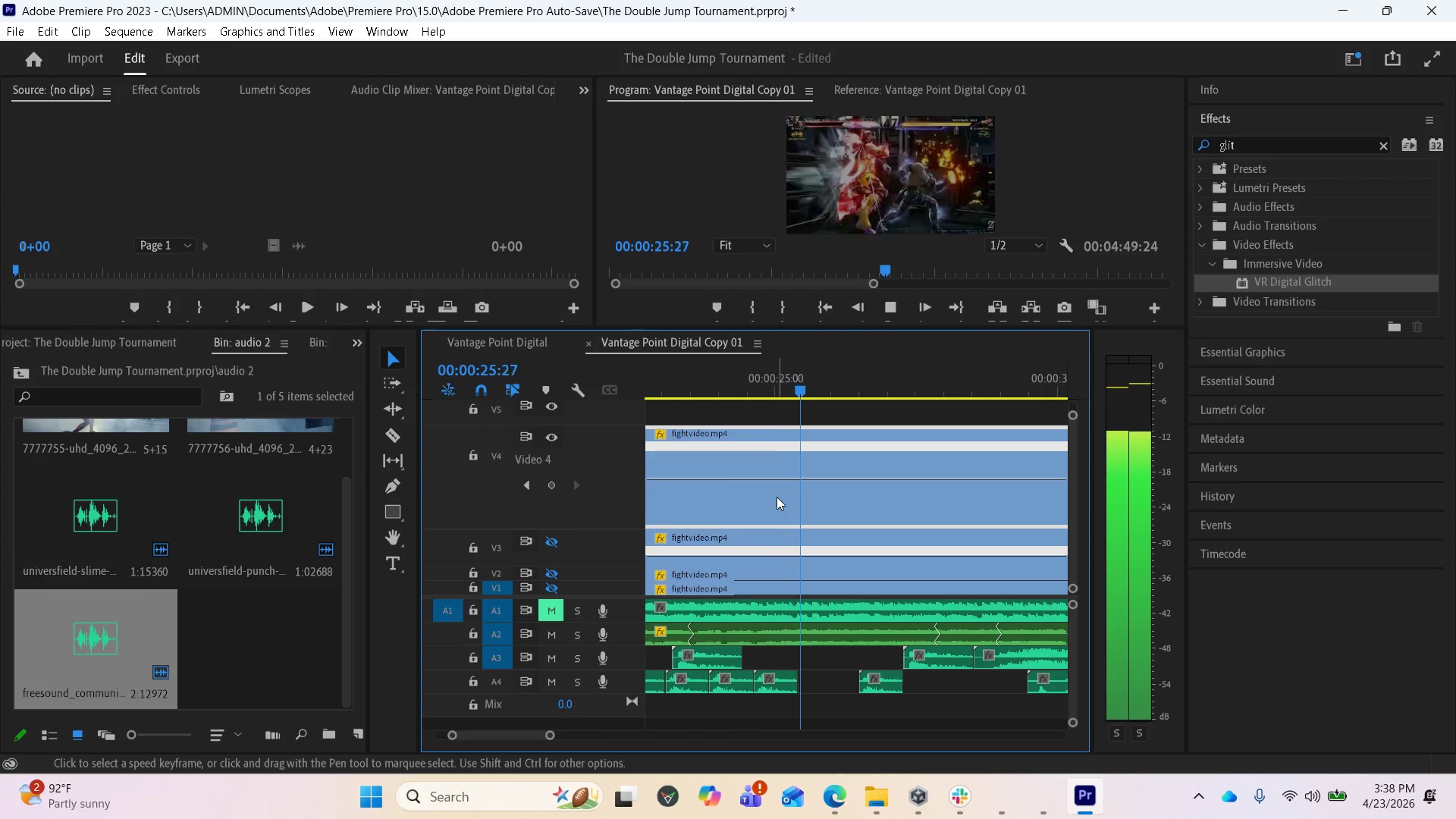 
key(Space)
 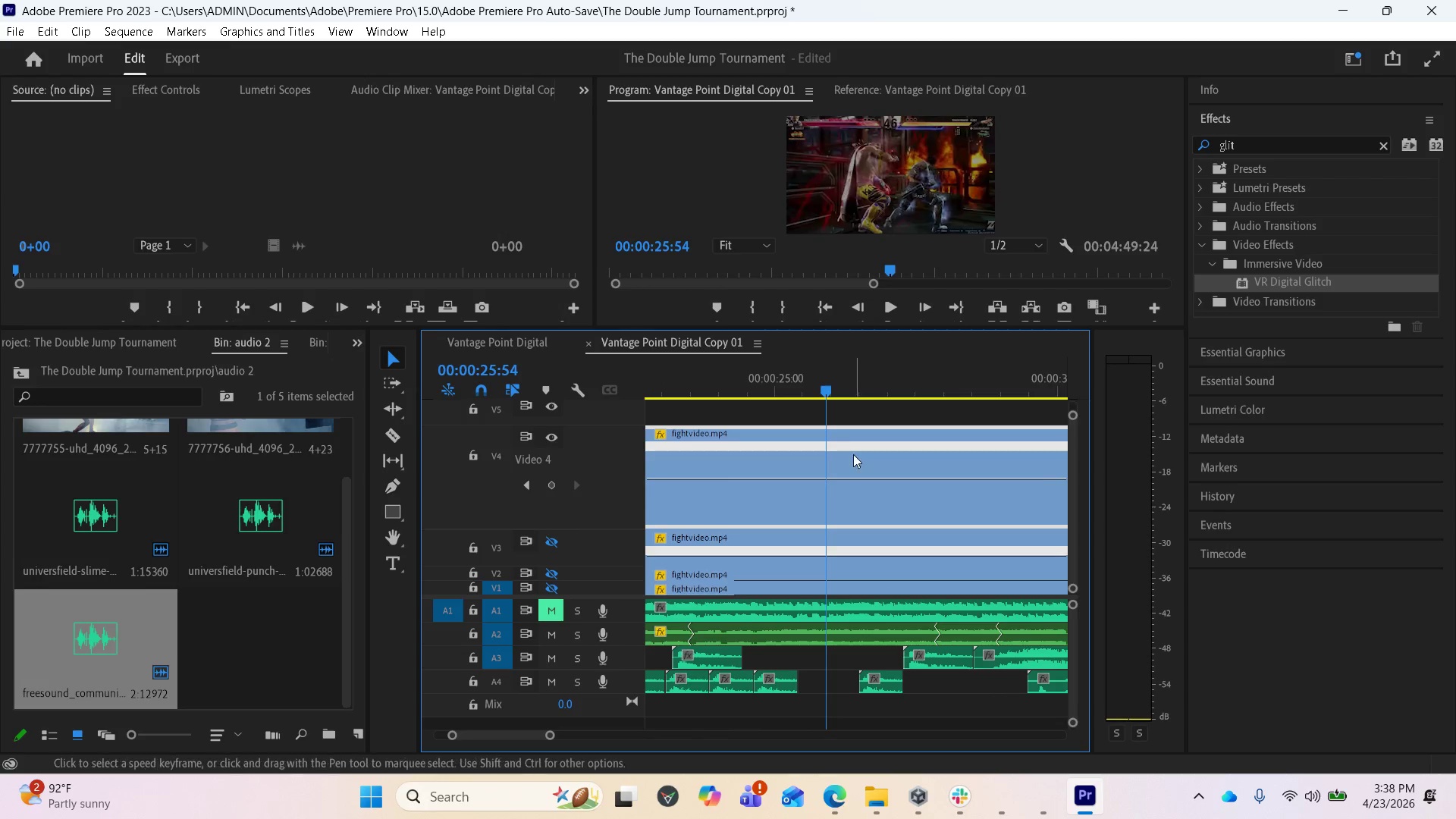 
left_click_drag(start_coordinate=[825, 381], to_coordinate=[786, 395])
 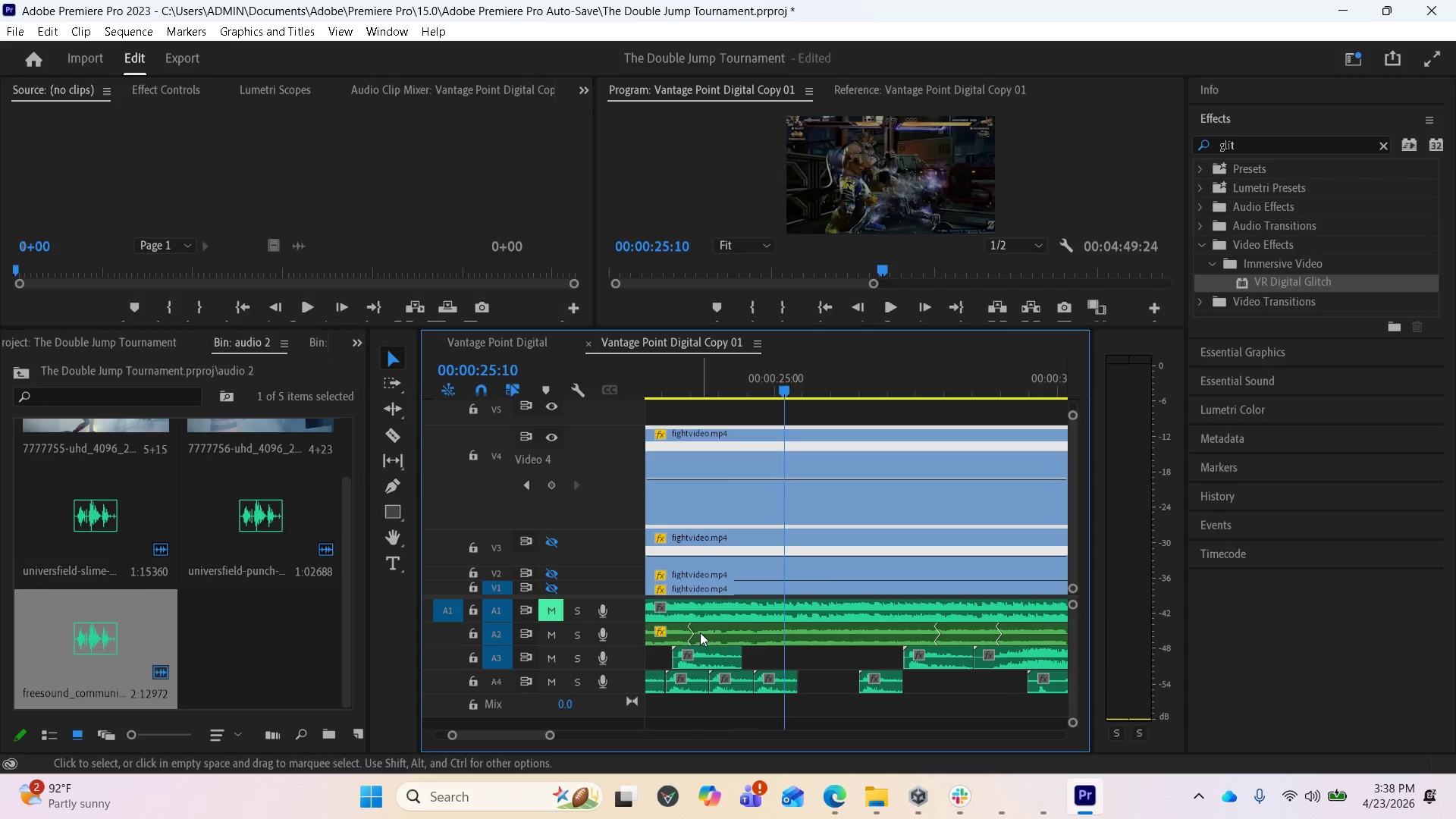 
left_click_drag(start_coordinate=[698, 654], to_coordinate=[803, 664])
 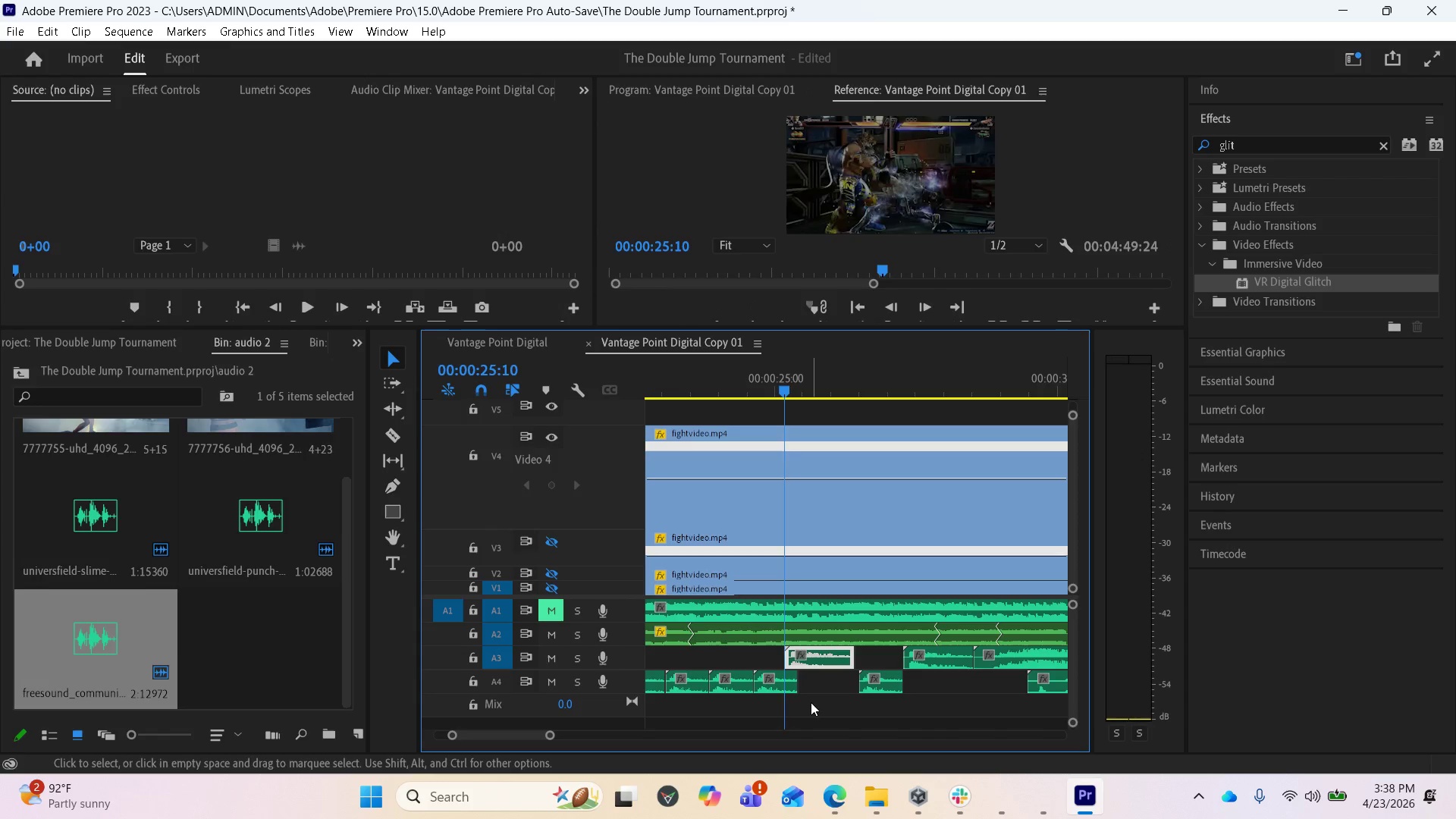 
key(Space)
 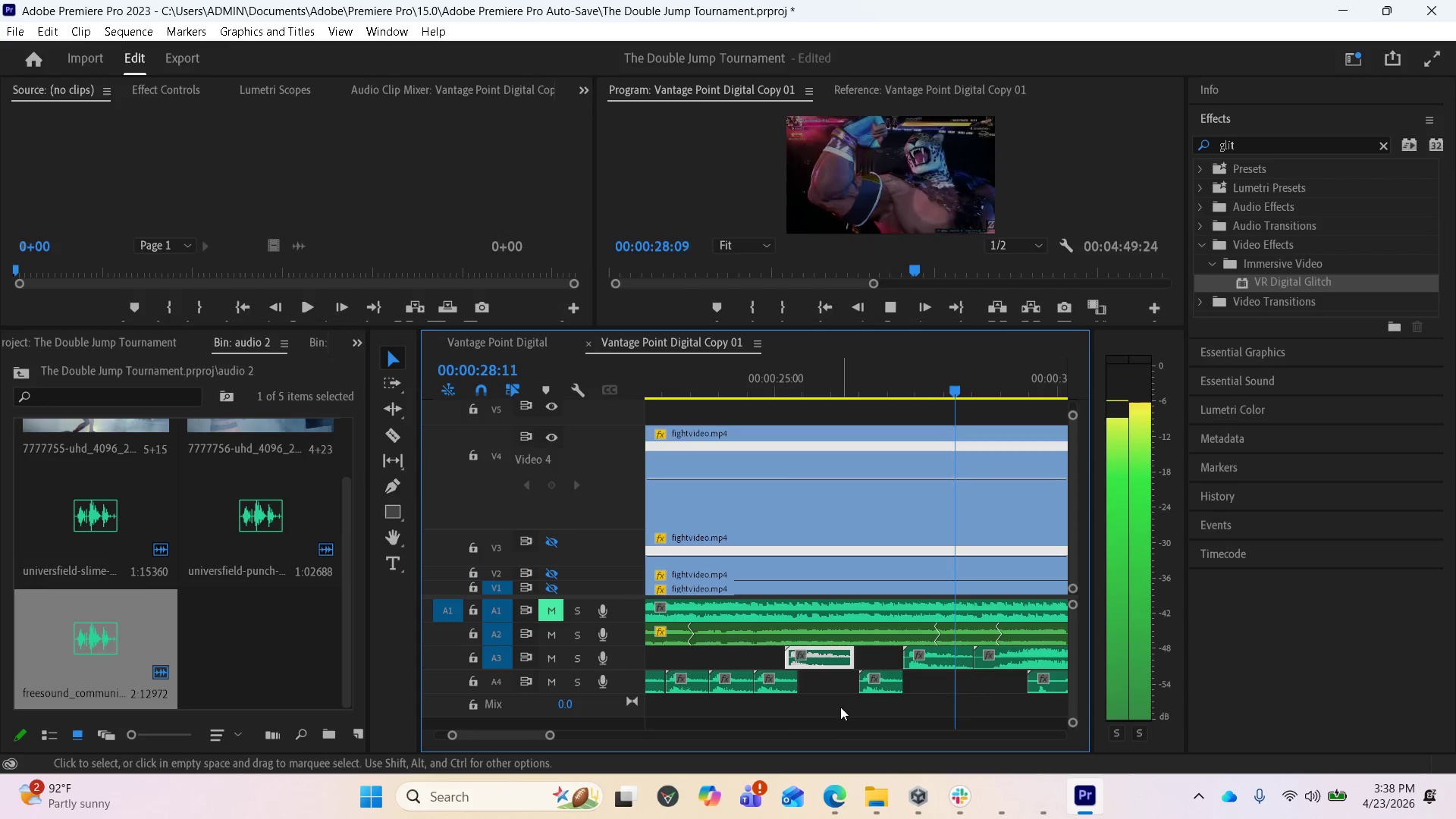 
key(Space)
 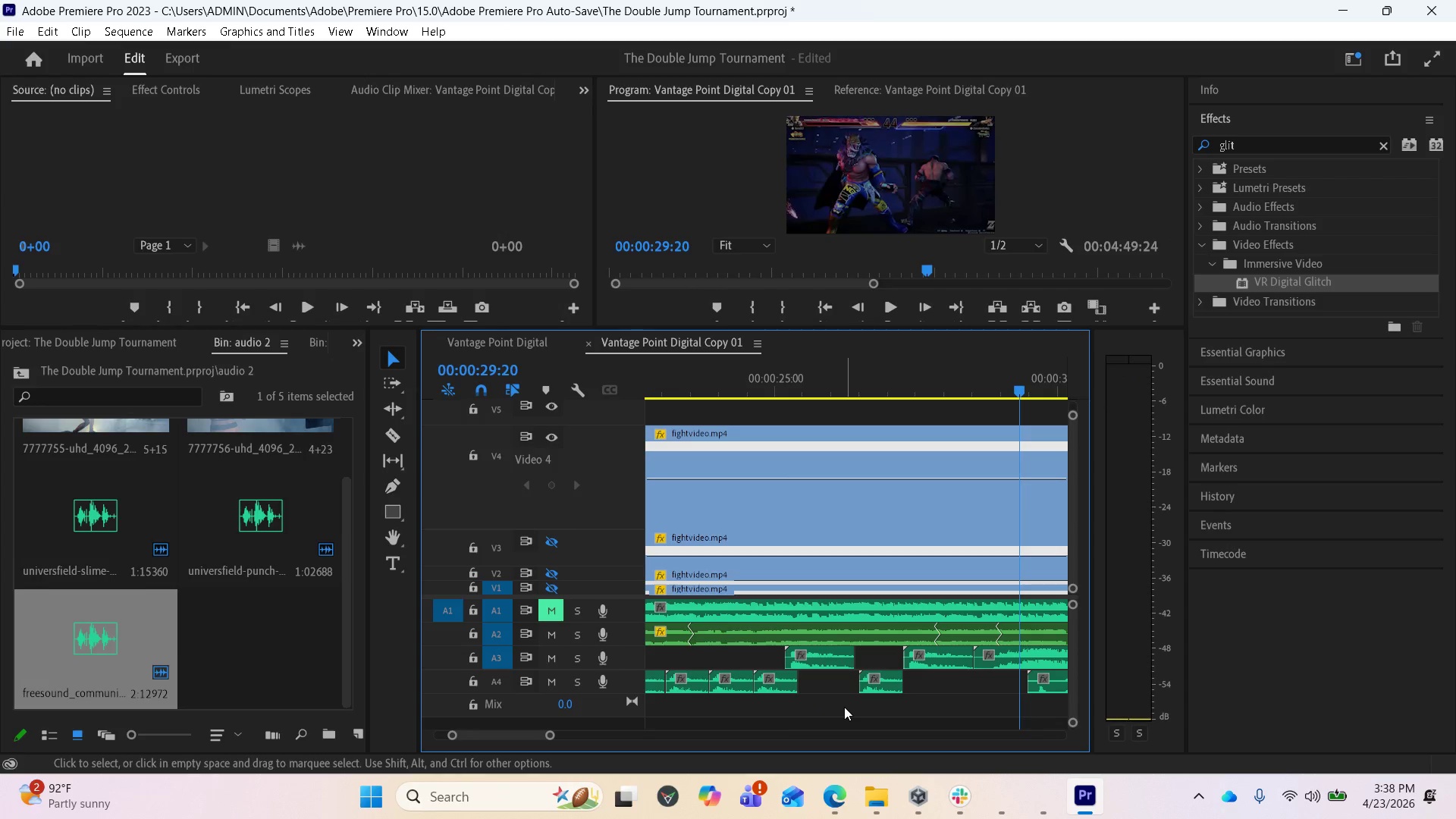 
scroll: coordinate [861, 684], scroll_direction: down, amount: 9.0
 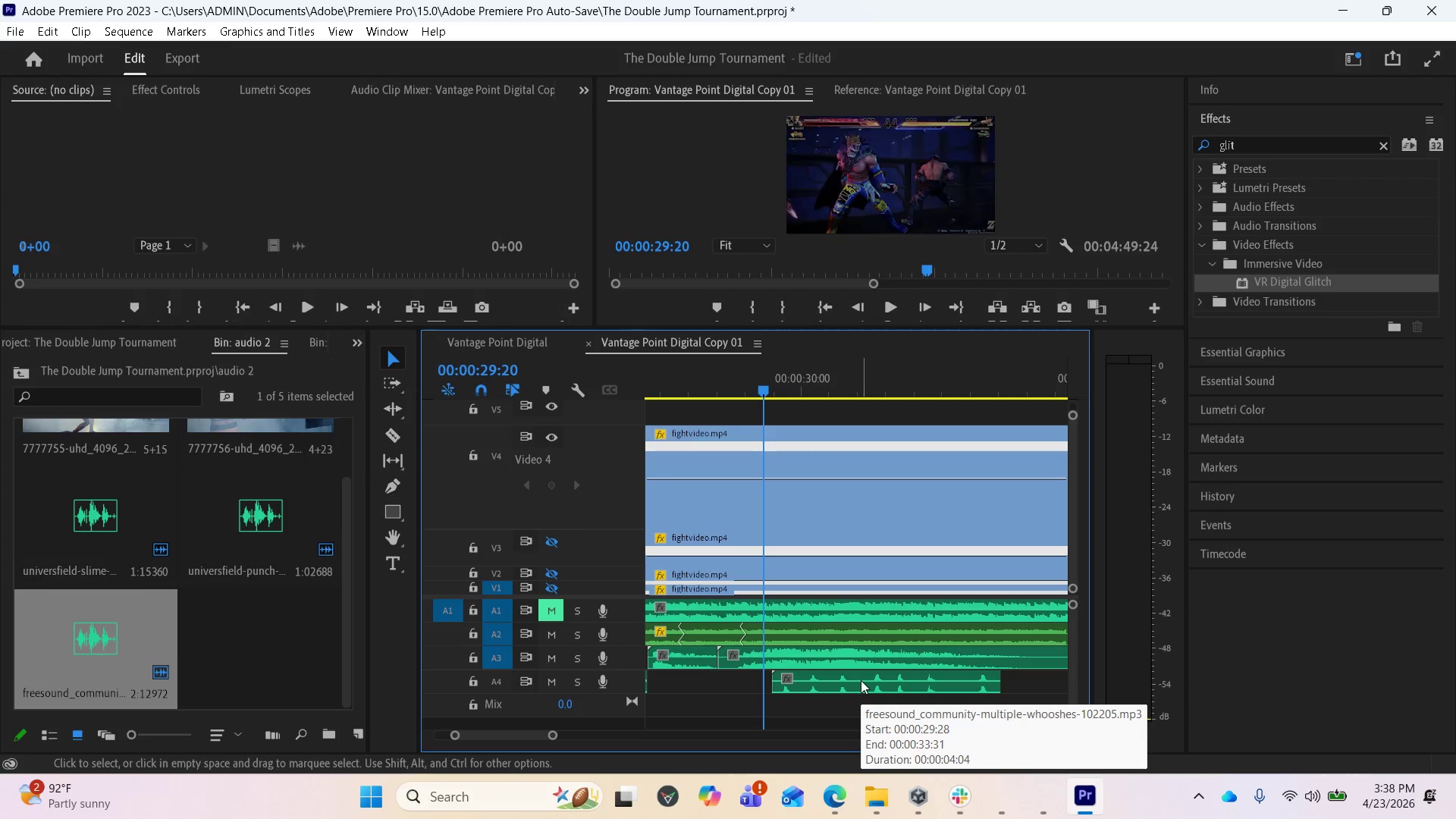 
wait(8.51)
 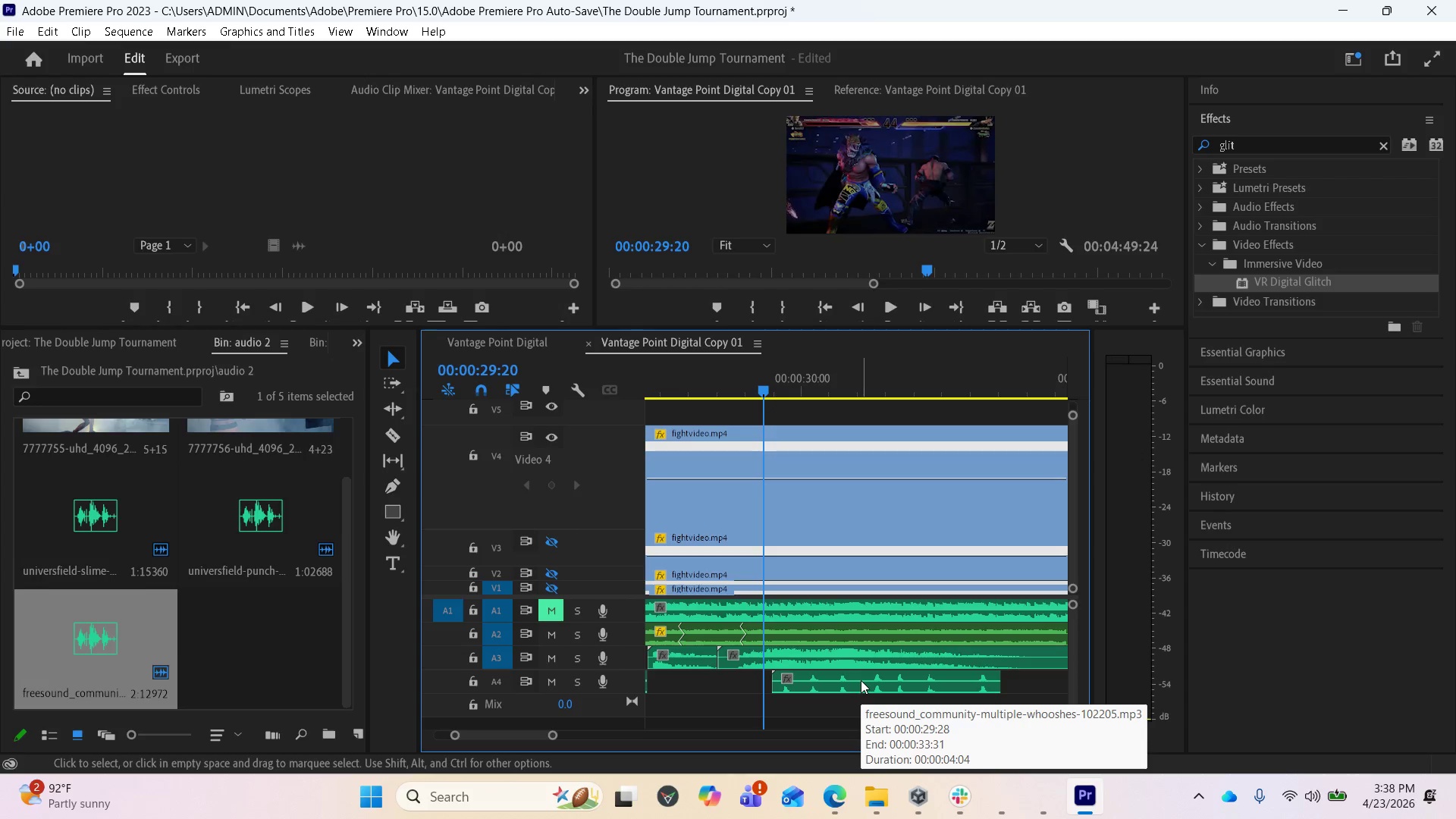 
key(Space)
 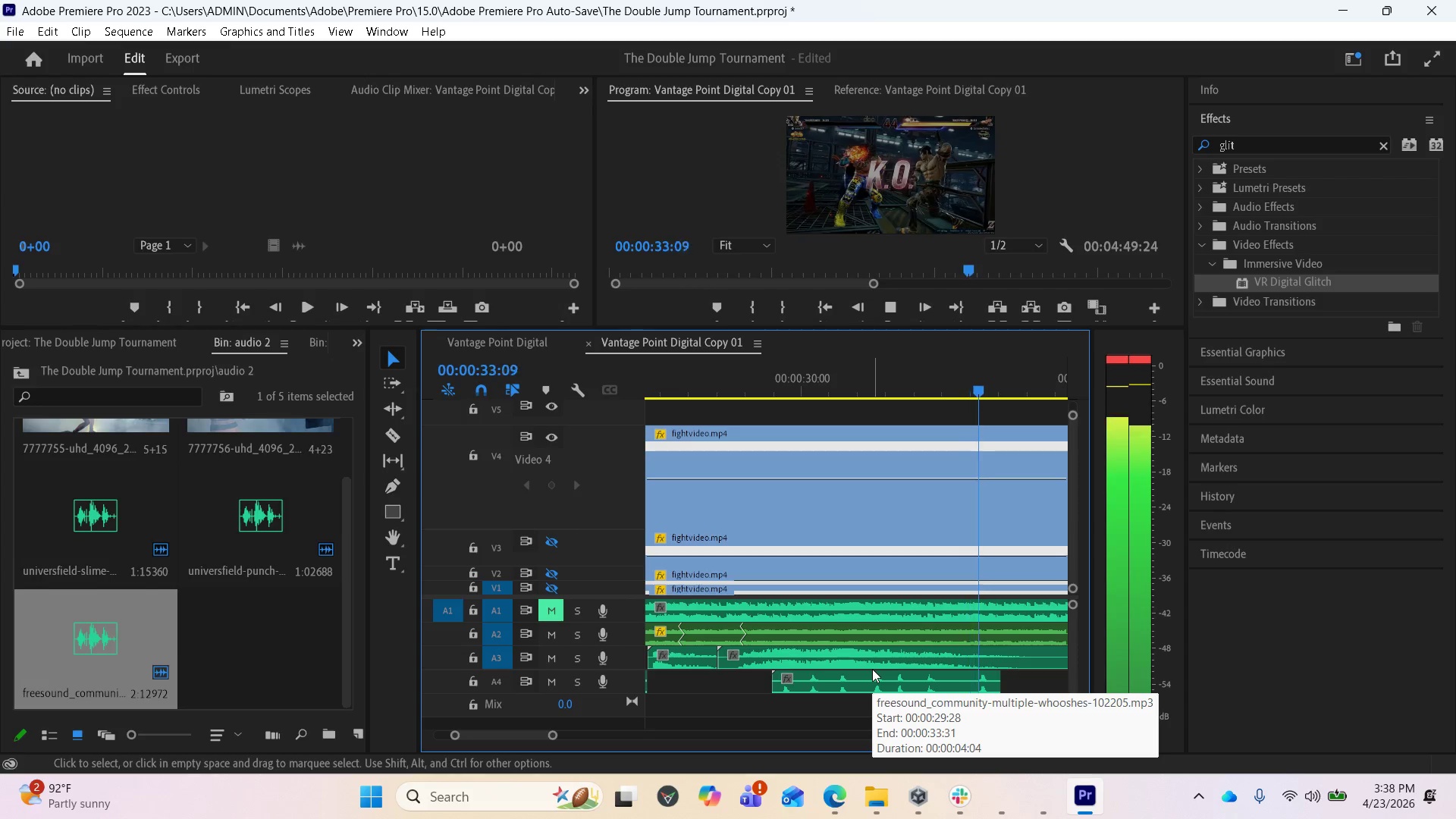 
wait(8.86)
 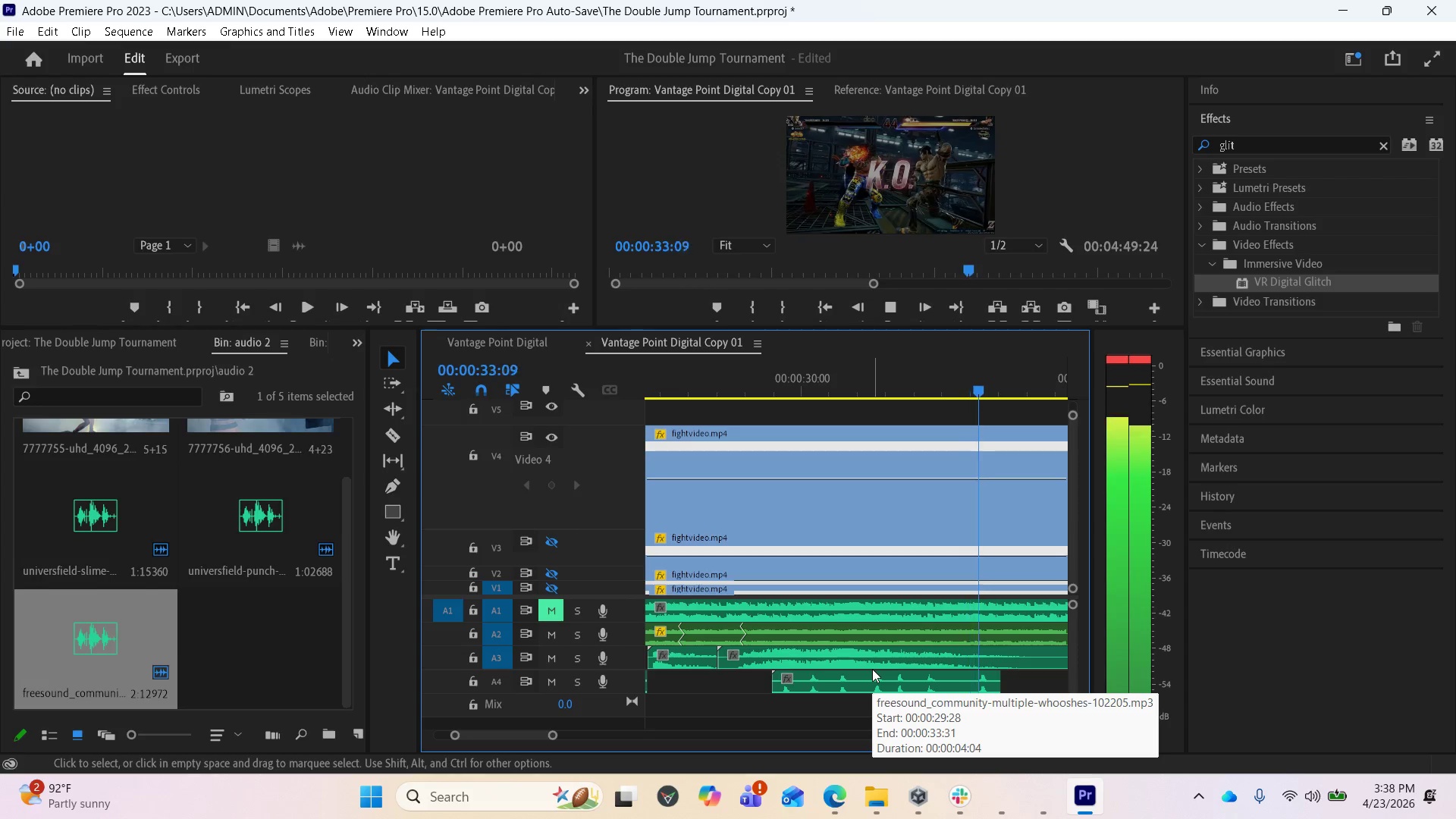 
key(Space)
 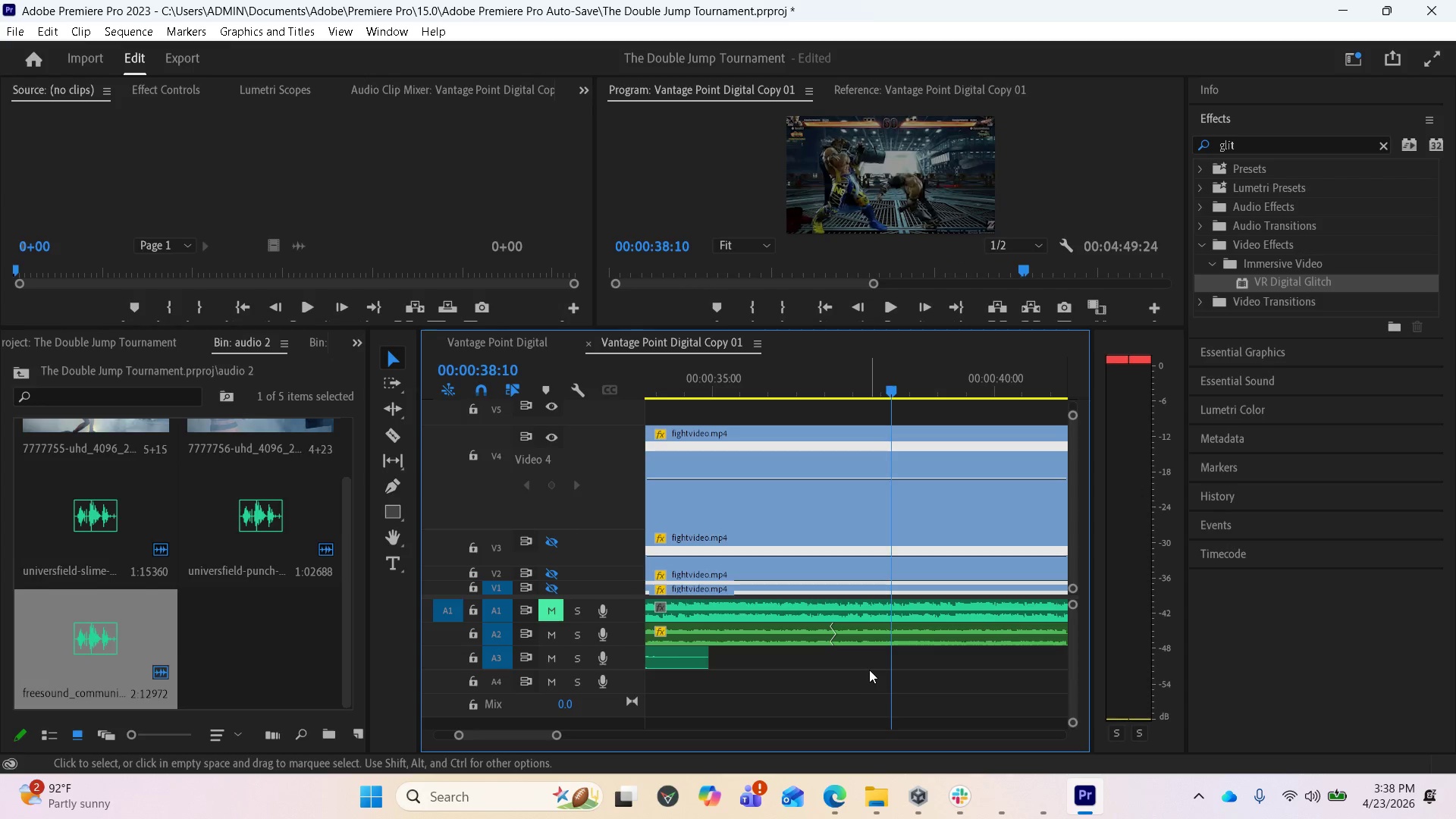 
key(Minus)
 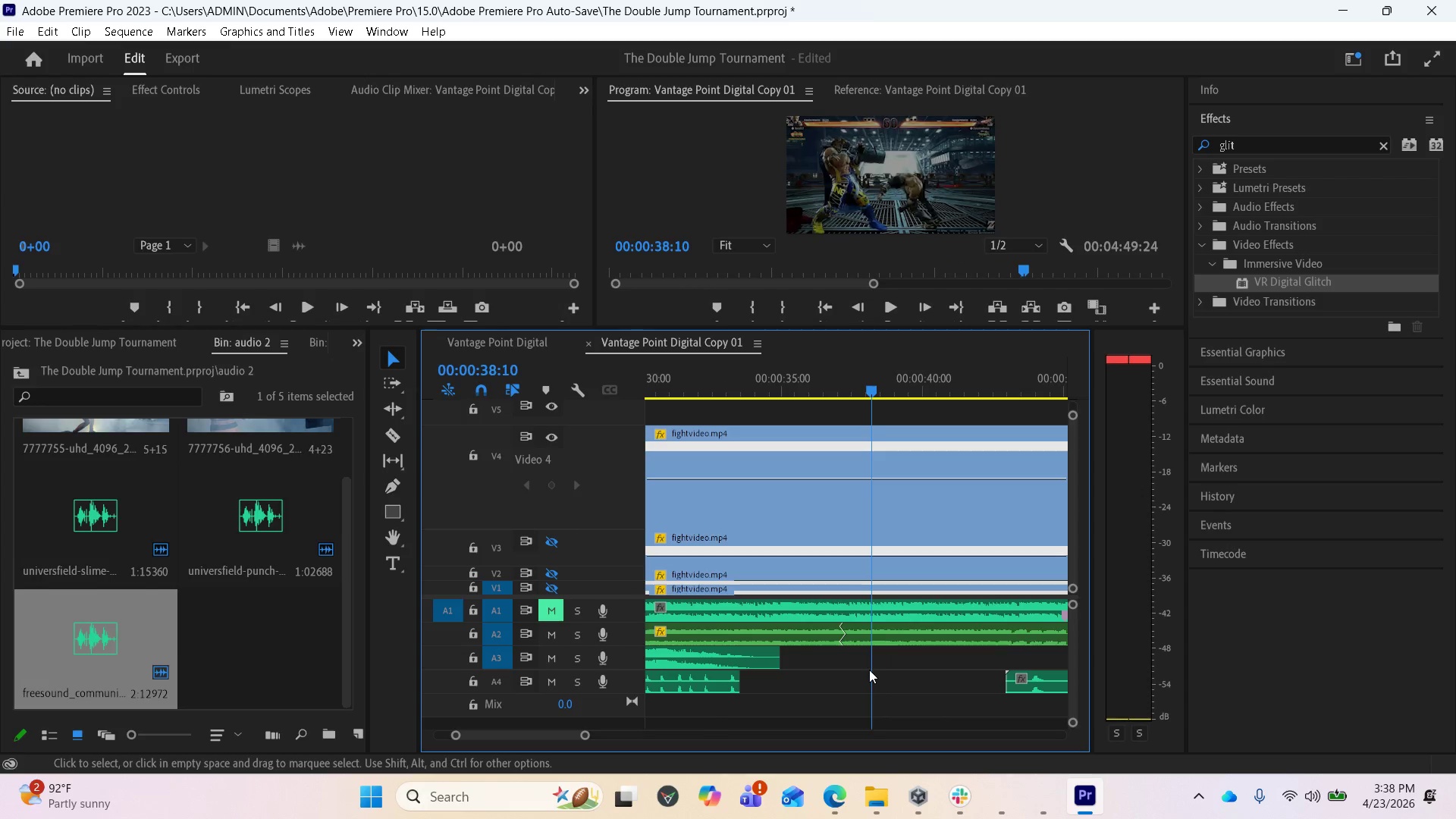 
key(Minus)
 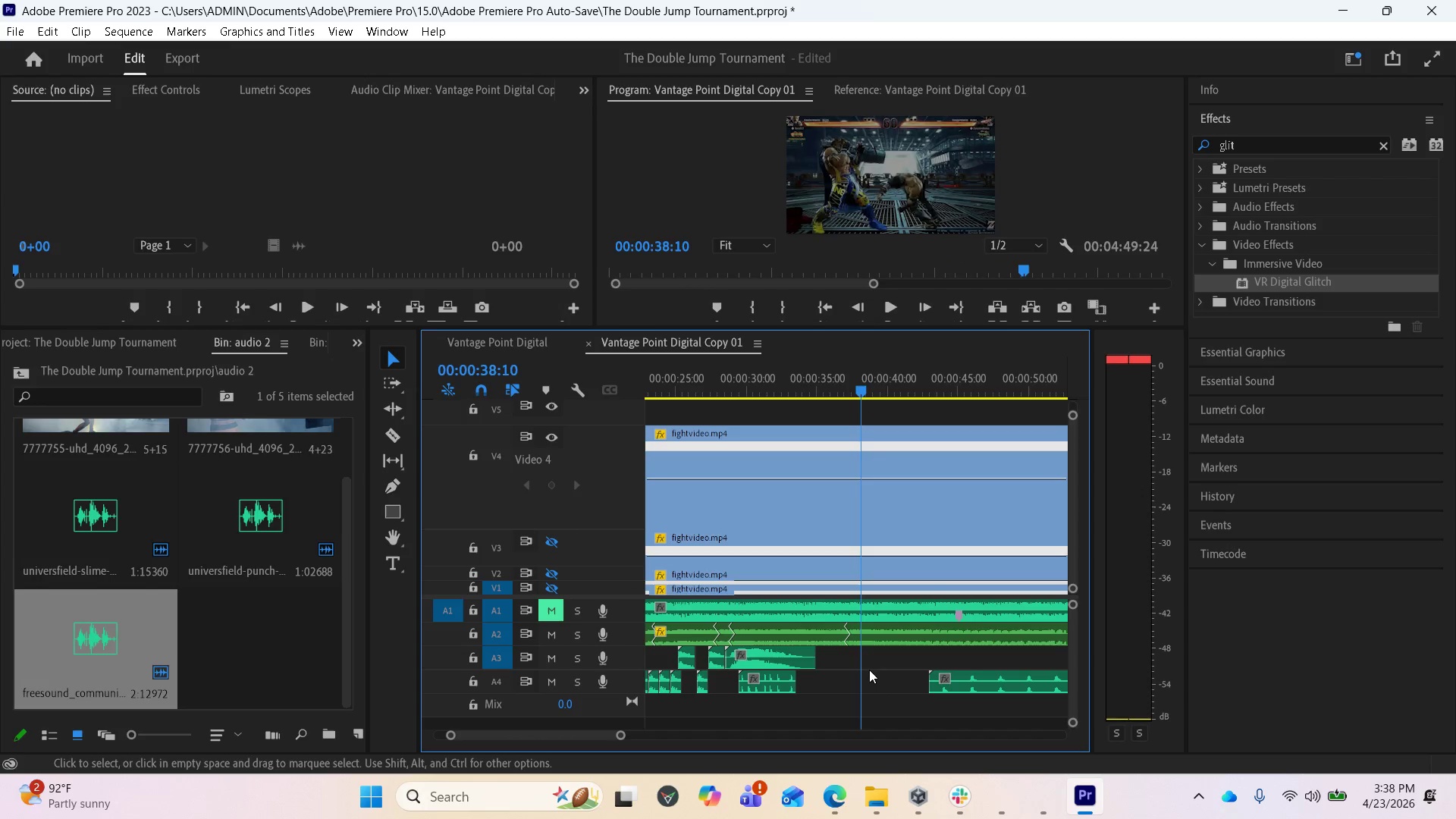 
key(Minus)
 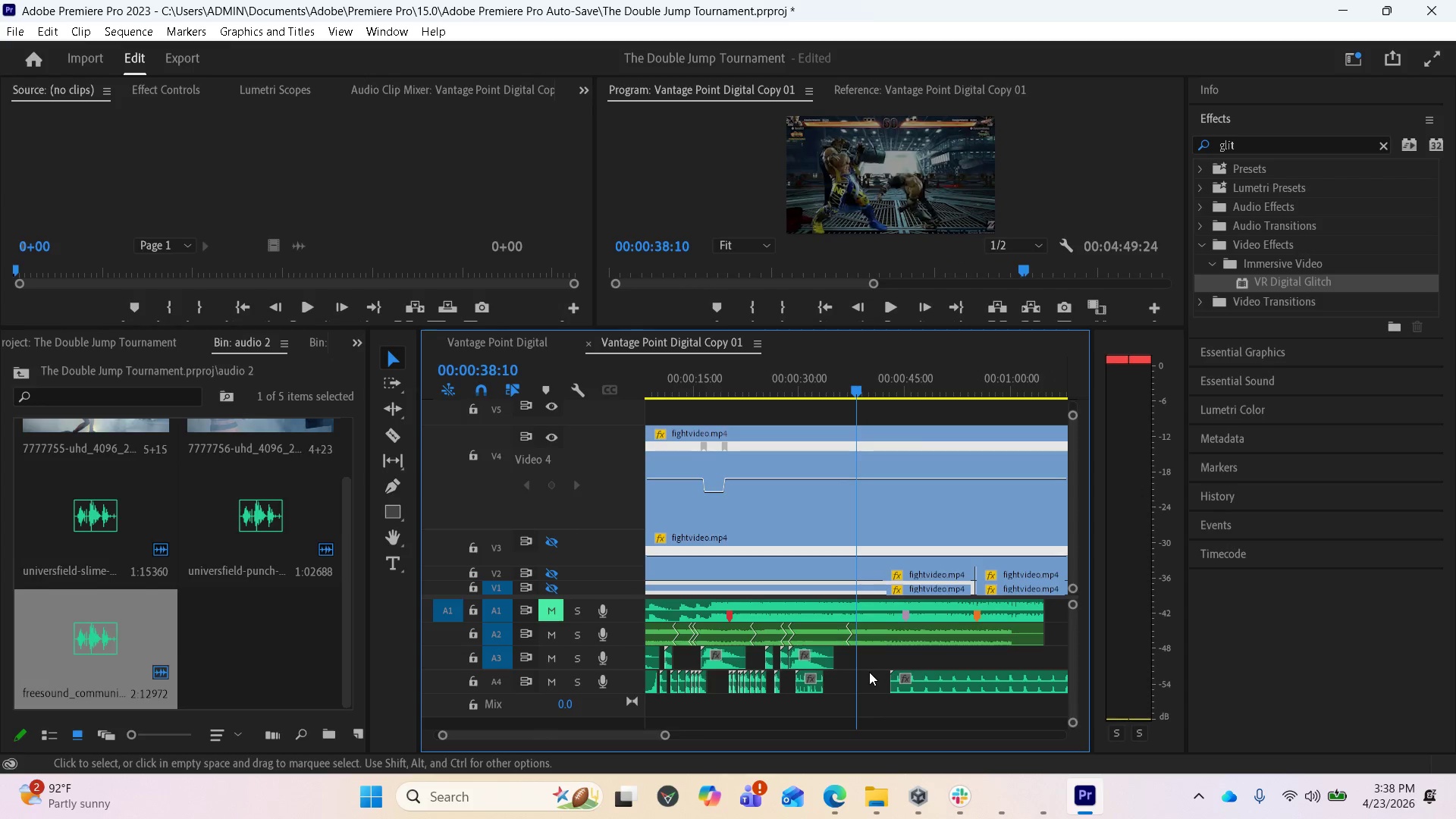 
scroll: coordinate [868, 675], scroll_direction: down, amount: 2.0
 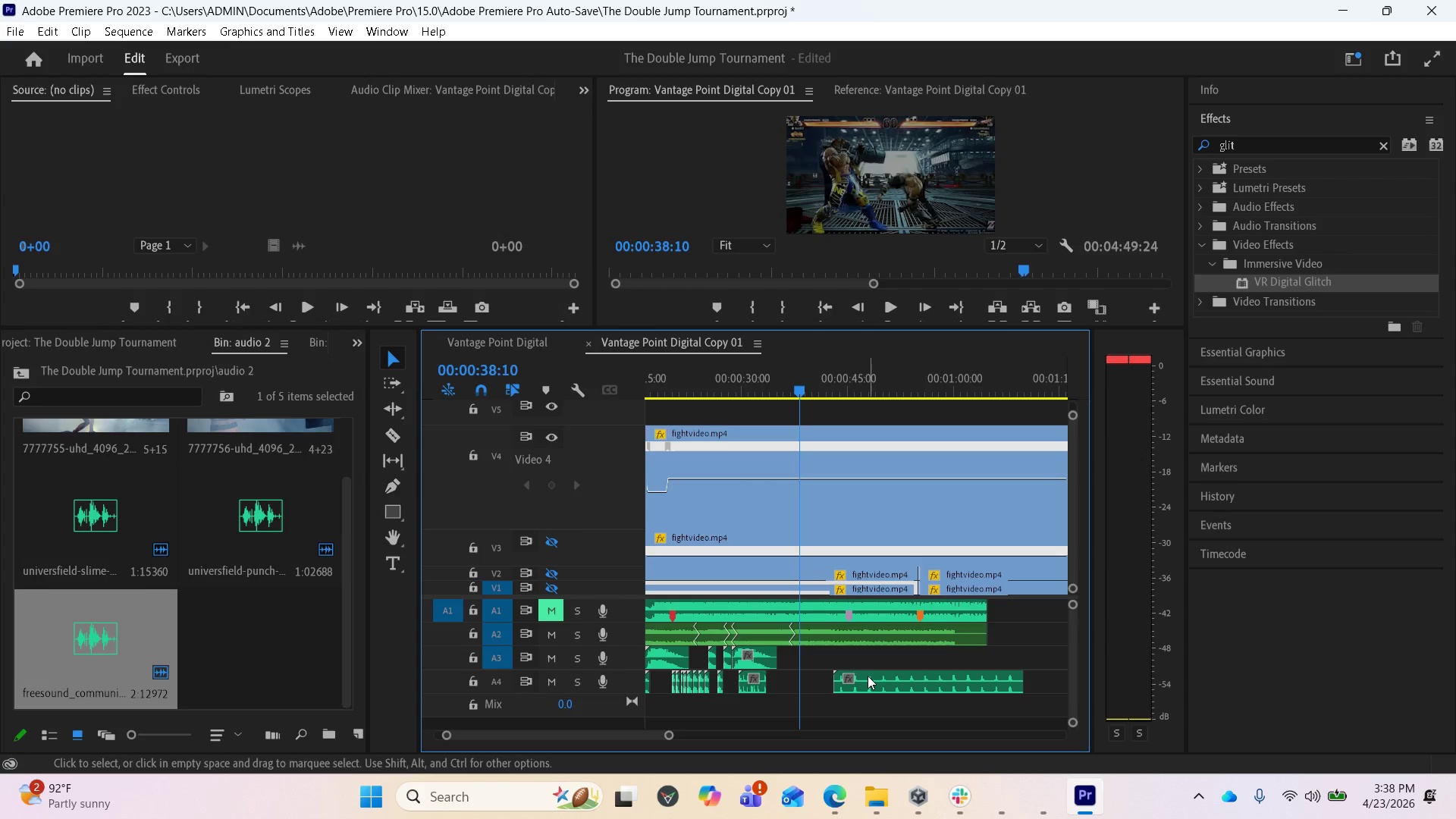 
scroll: coordinate [872, 680], scroll_direction: up, amount: 6.0
 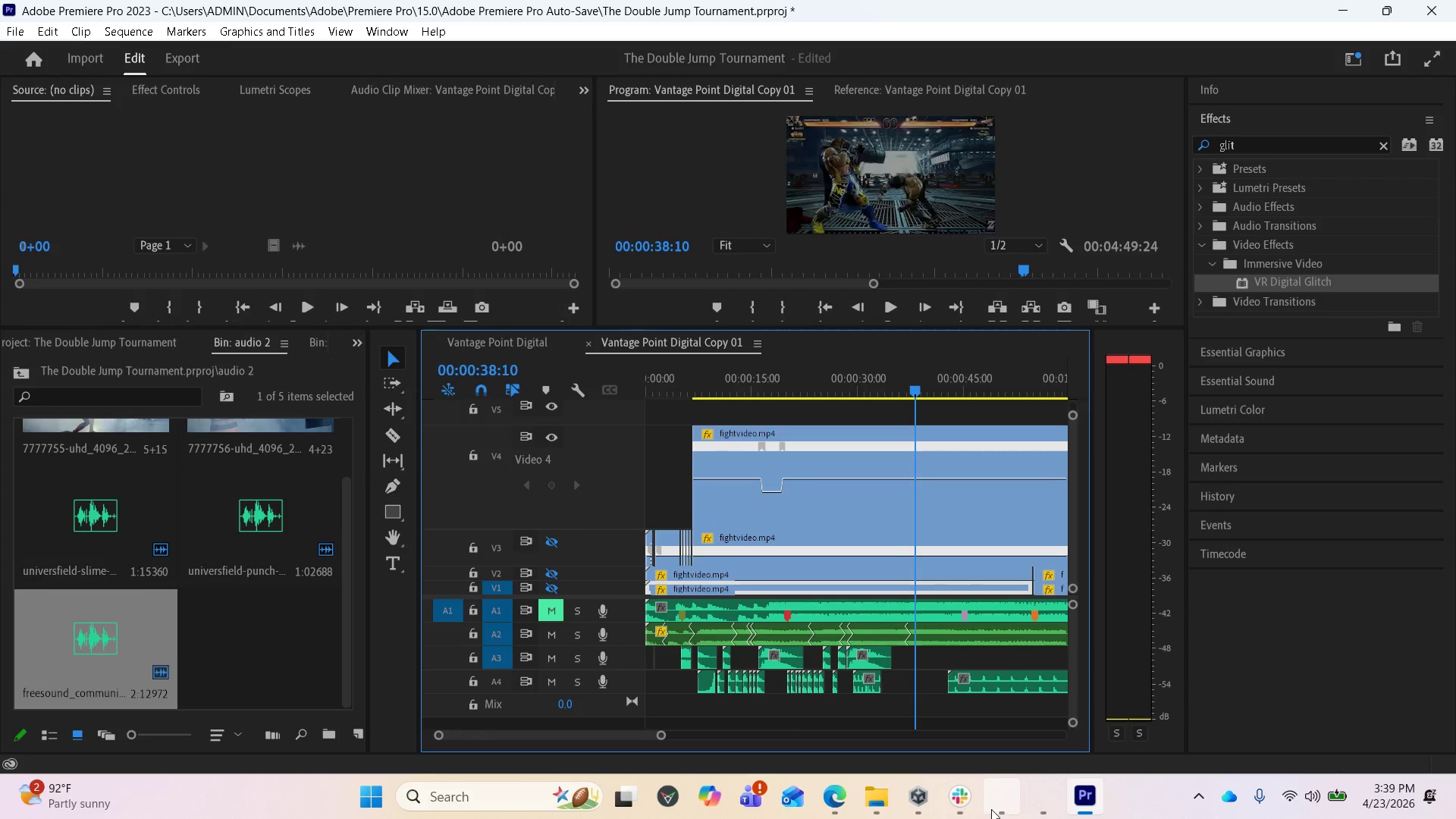 
left_click([993, 807])